 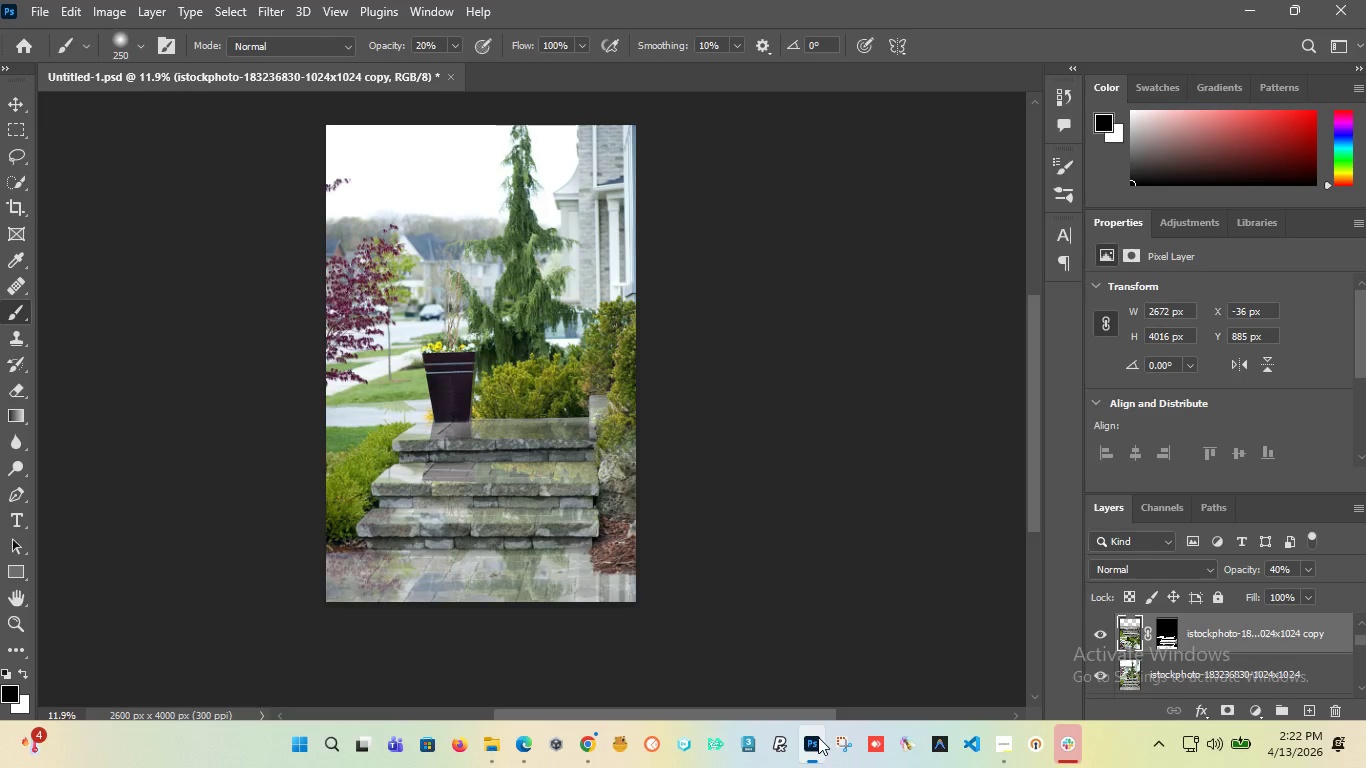 
left_click([1168, 640])
 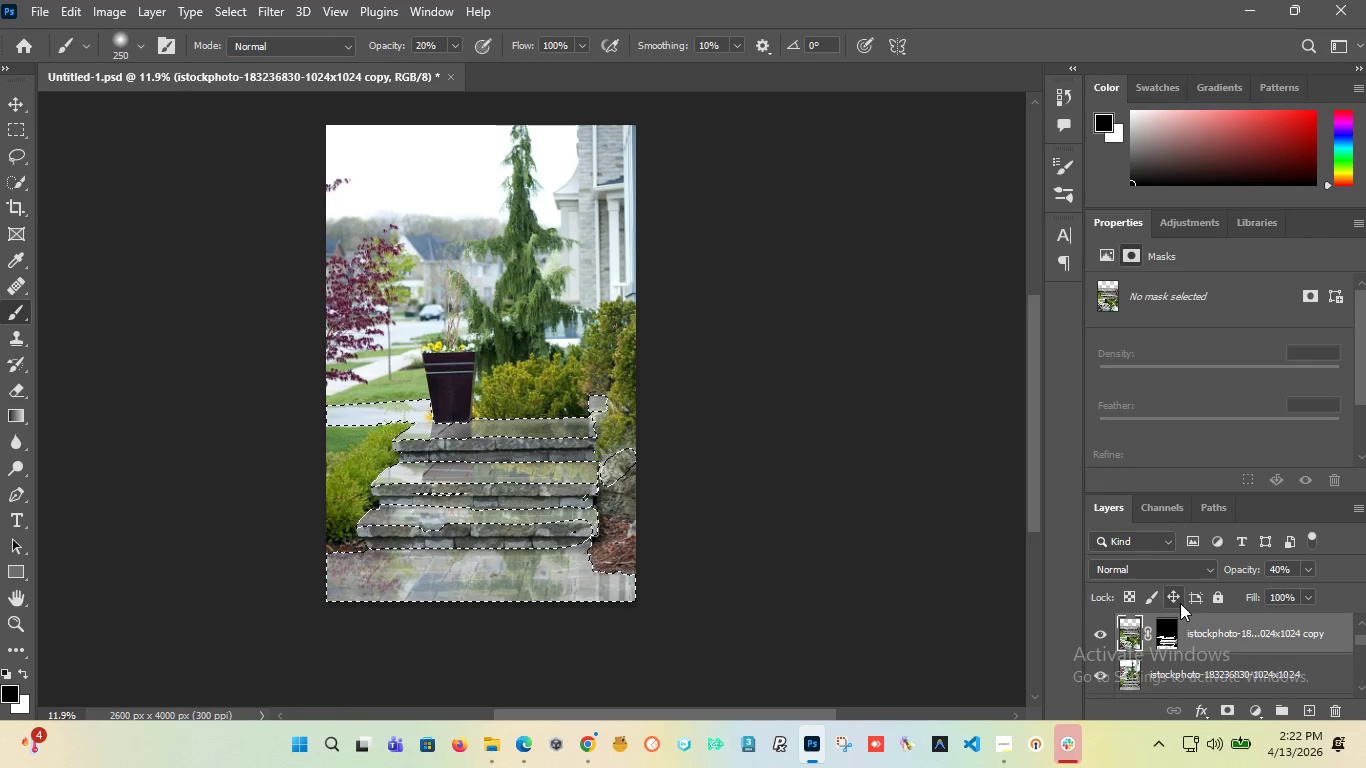 
scroll: coordinate [1180, 641], scroll_direction: up, amount: 4.0
 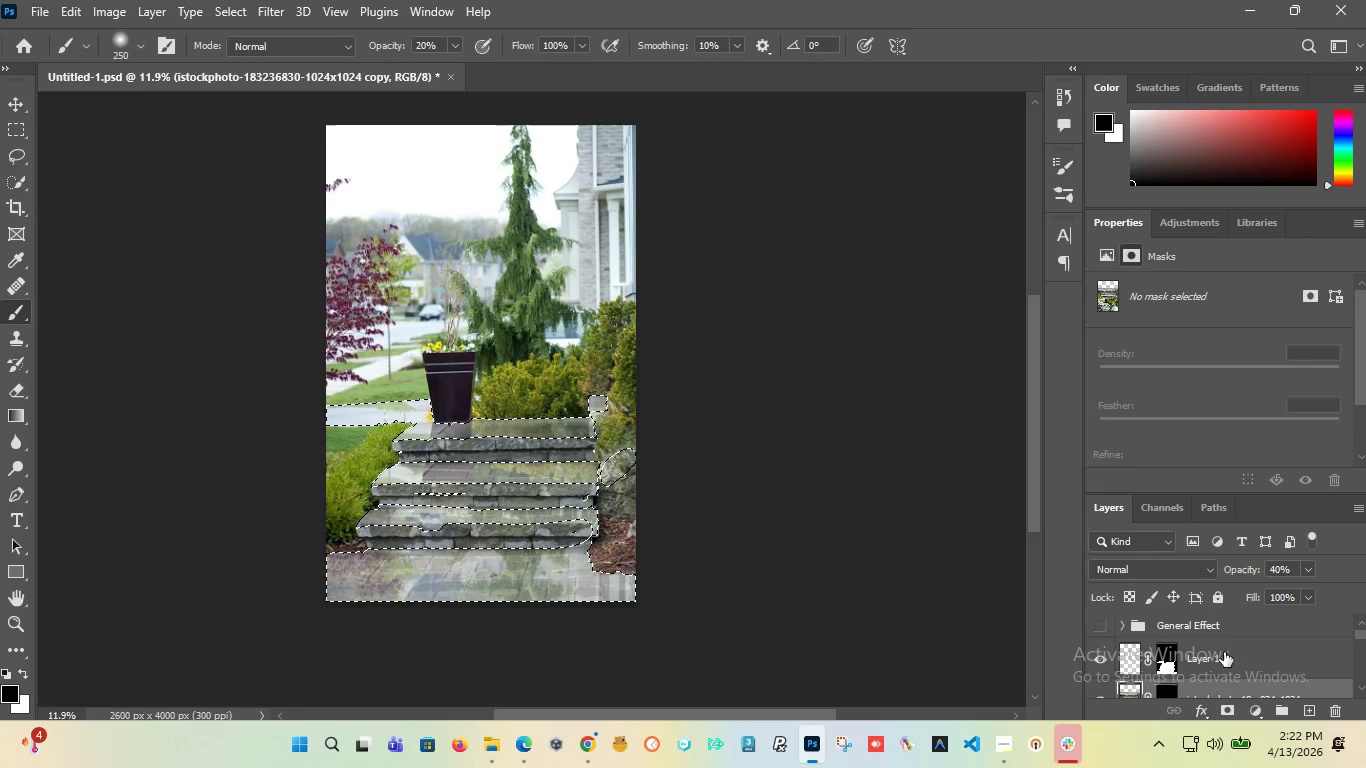 
key(Control+D)
 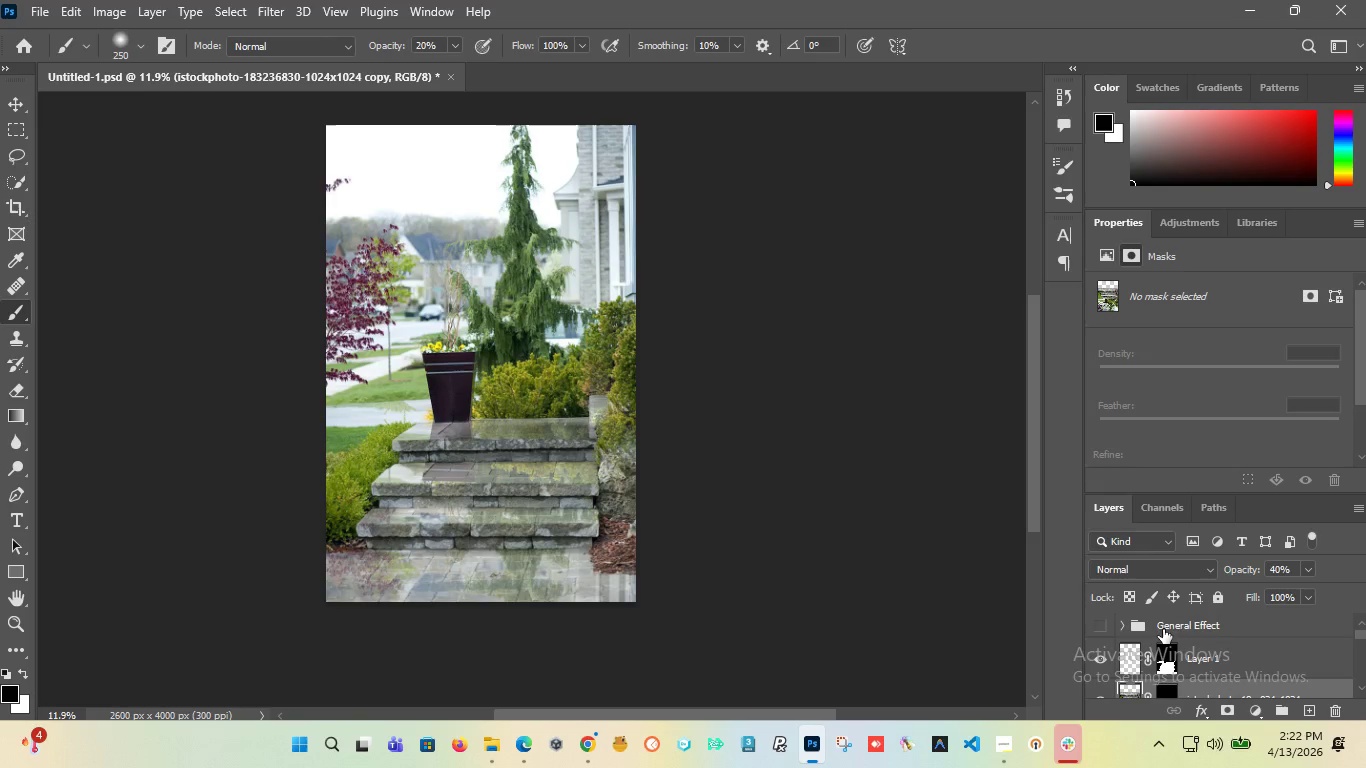 
left_click([1224, 651])
 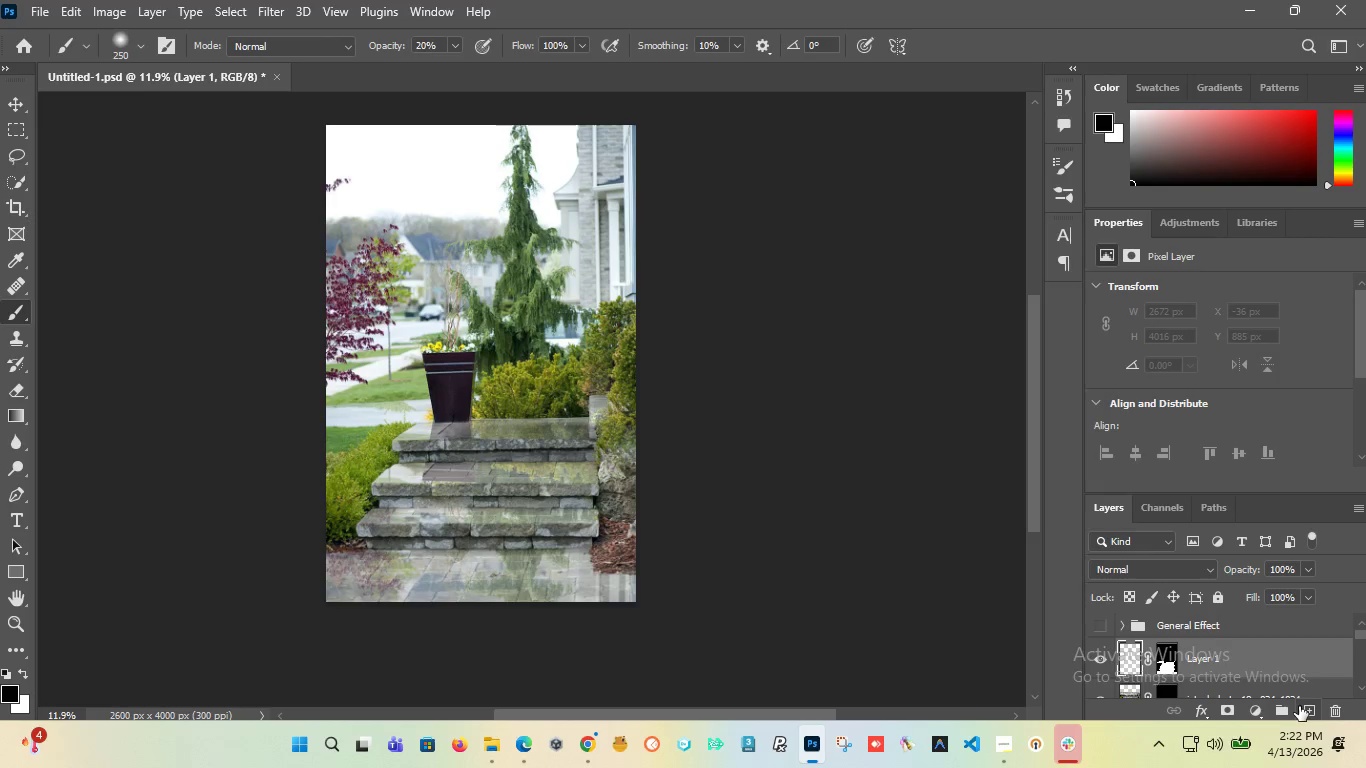 
left_click([1336, 714])
 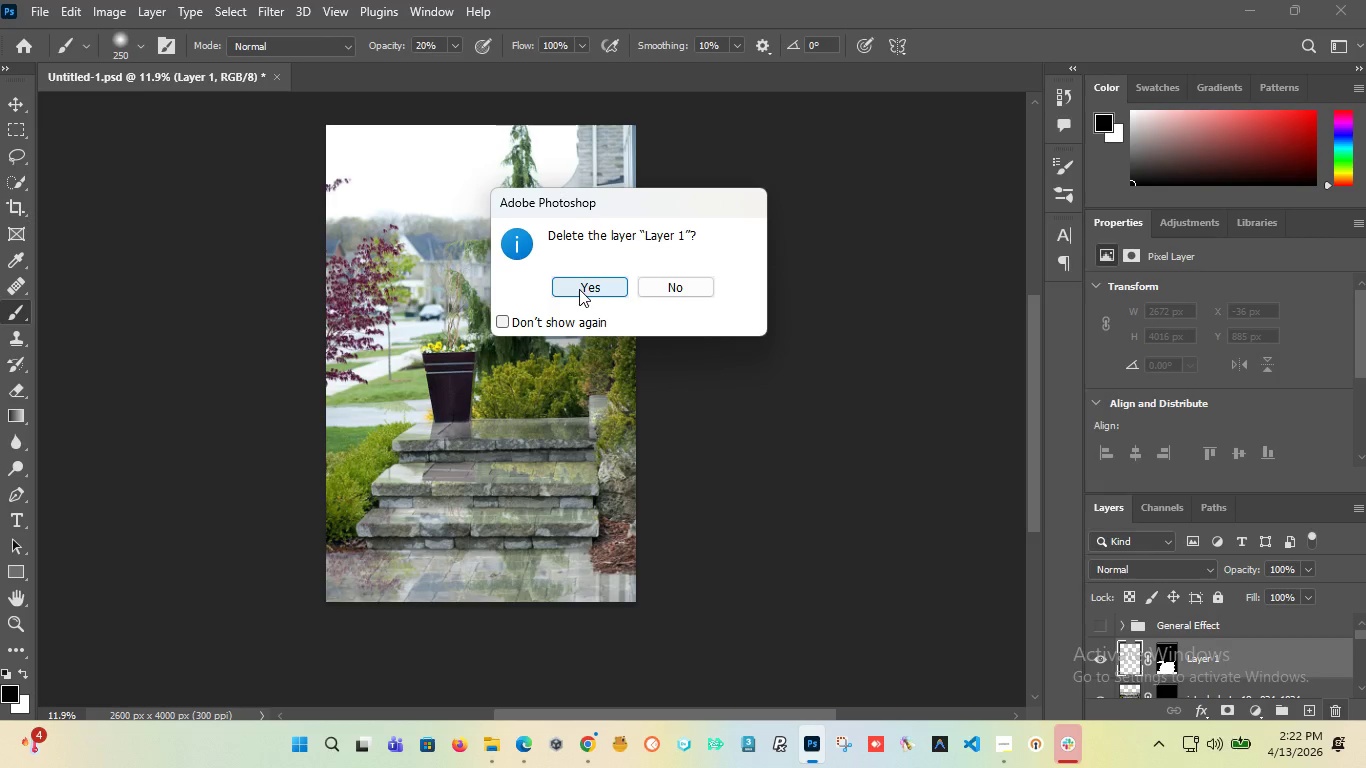 
left_click([579, 289])
 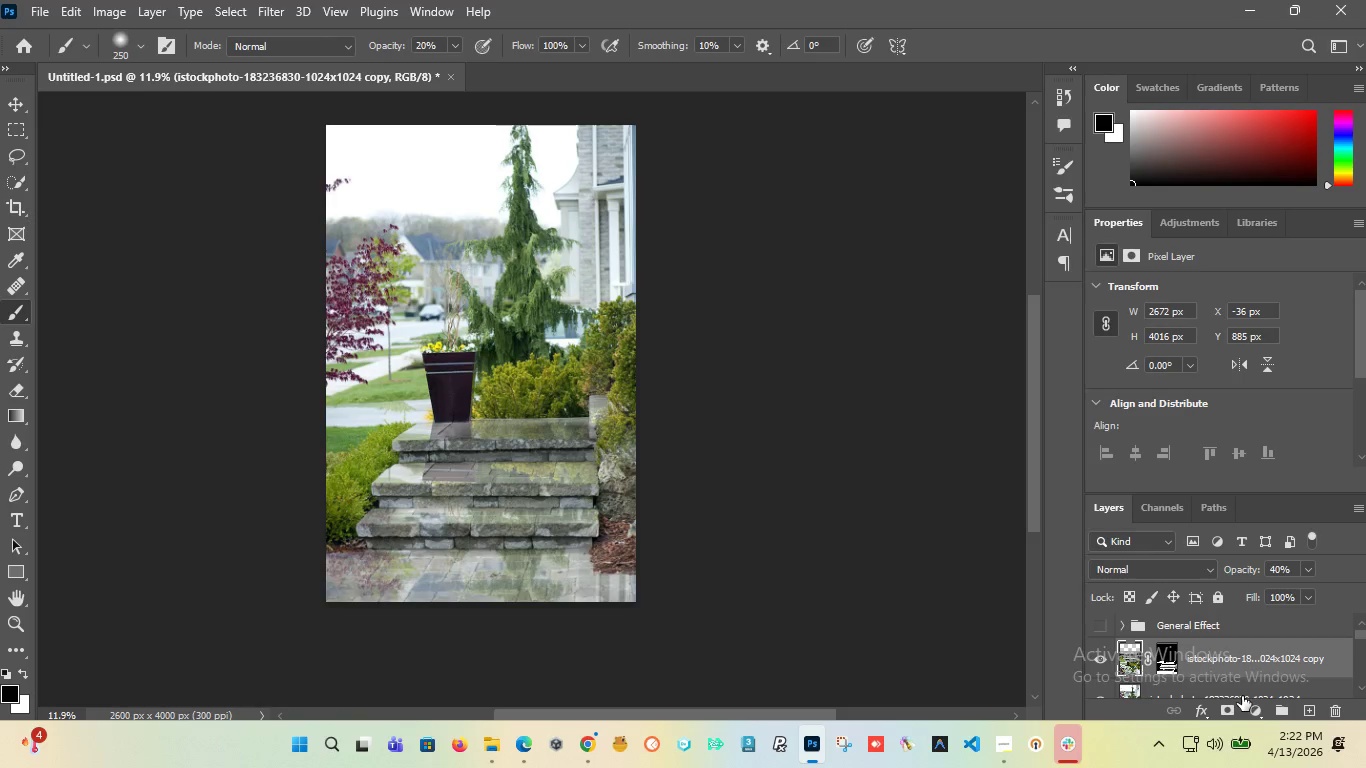 
left_click([1310, 713])
 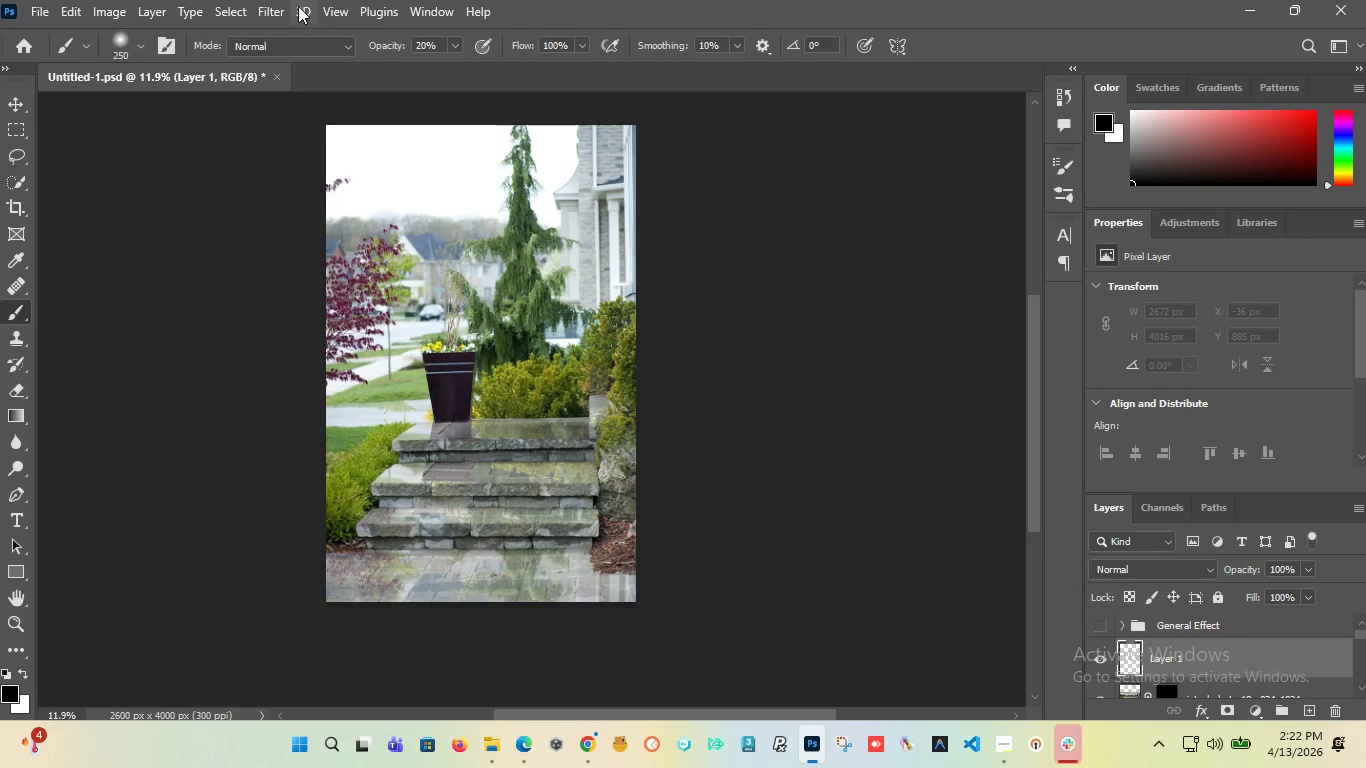 
left_click([264, 9])
 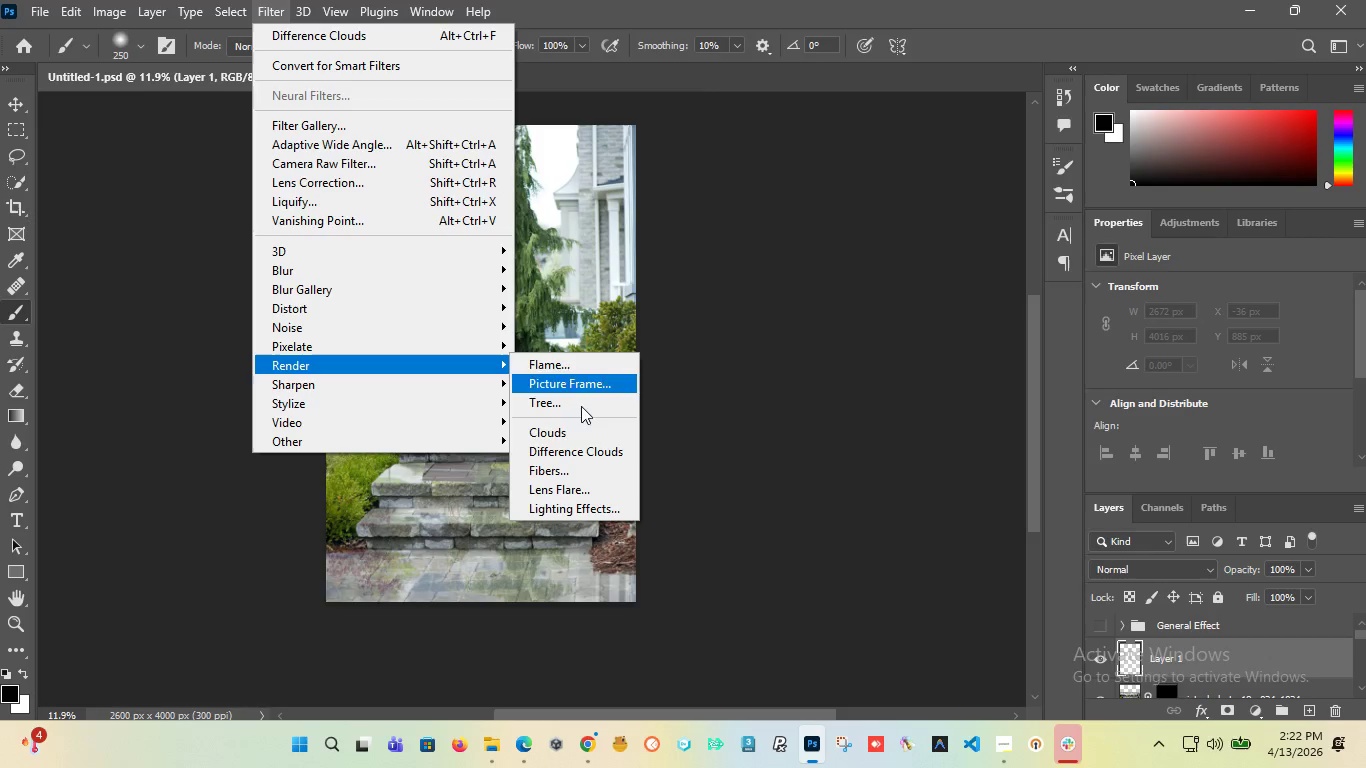 
left_click([586, 430])
 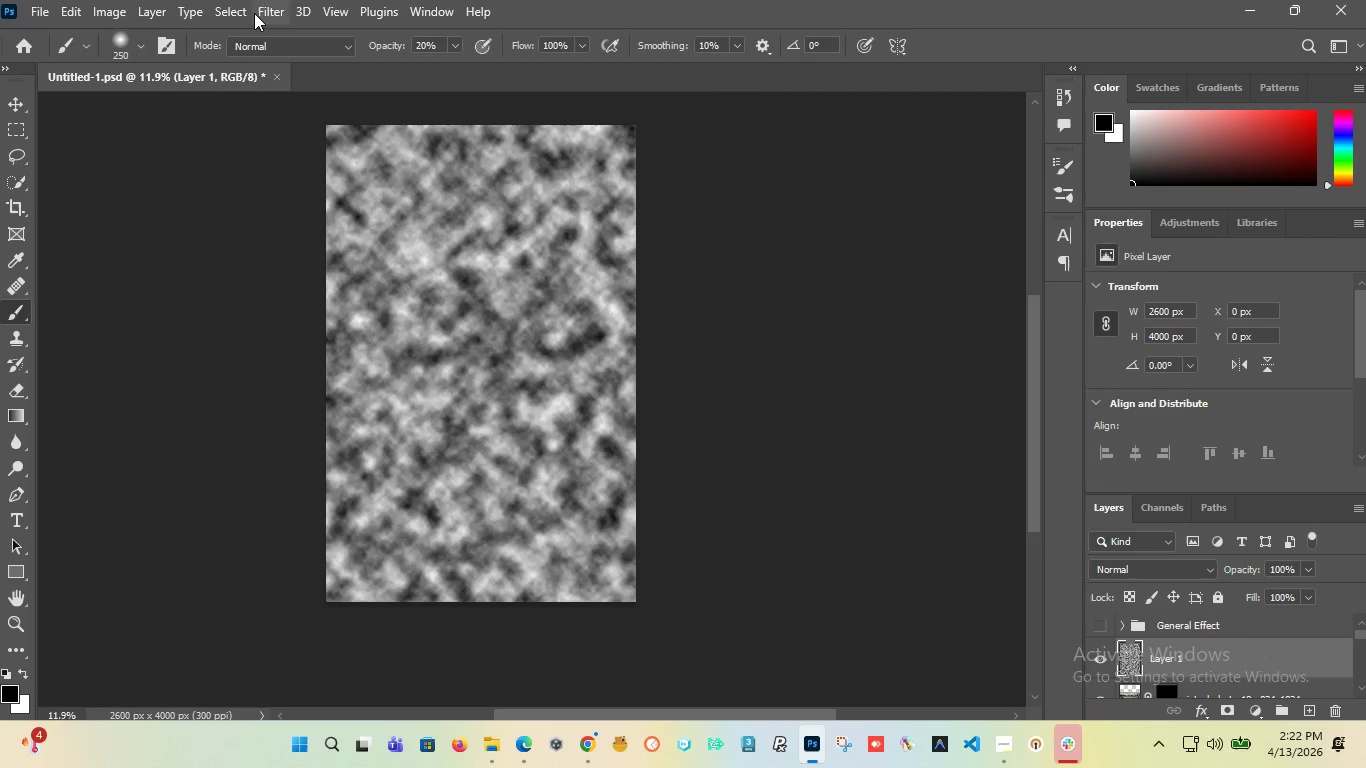 
left_click([266, 11])
 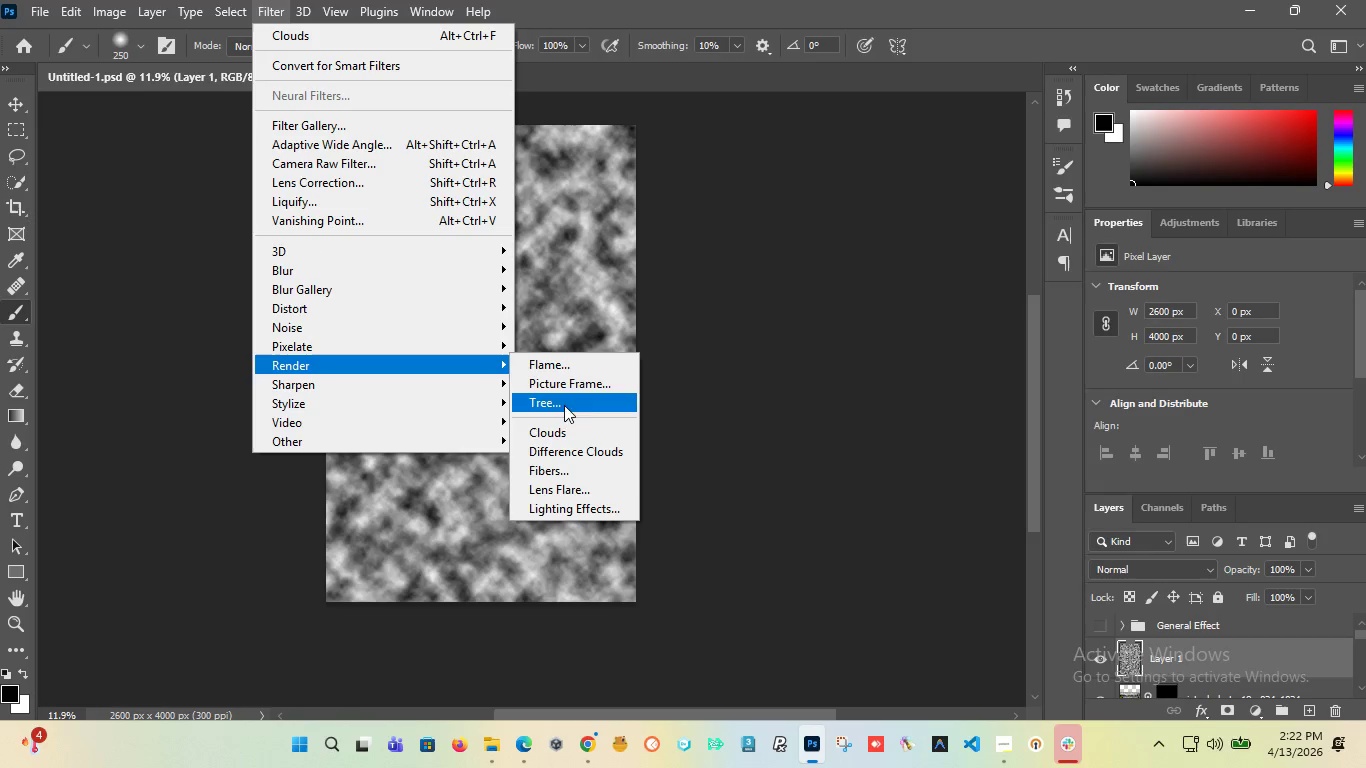 
left_click([574, 449])
 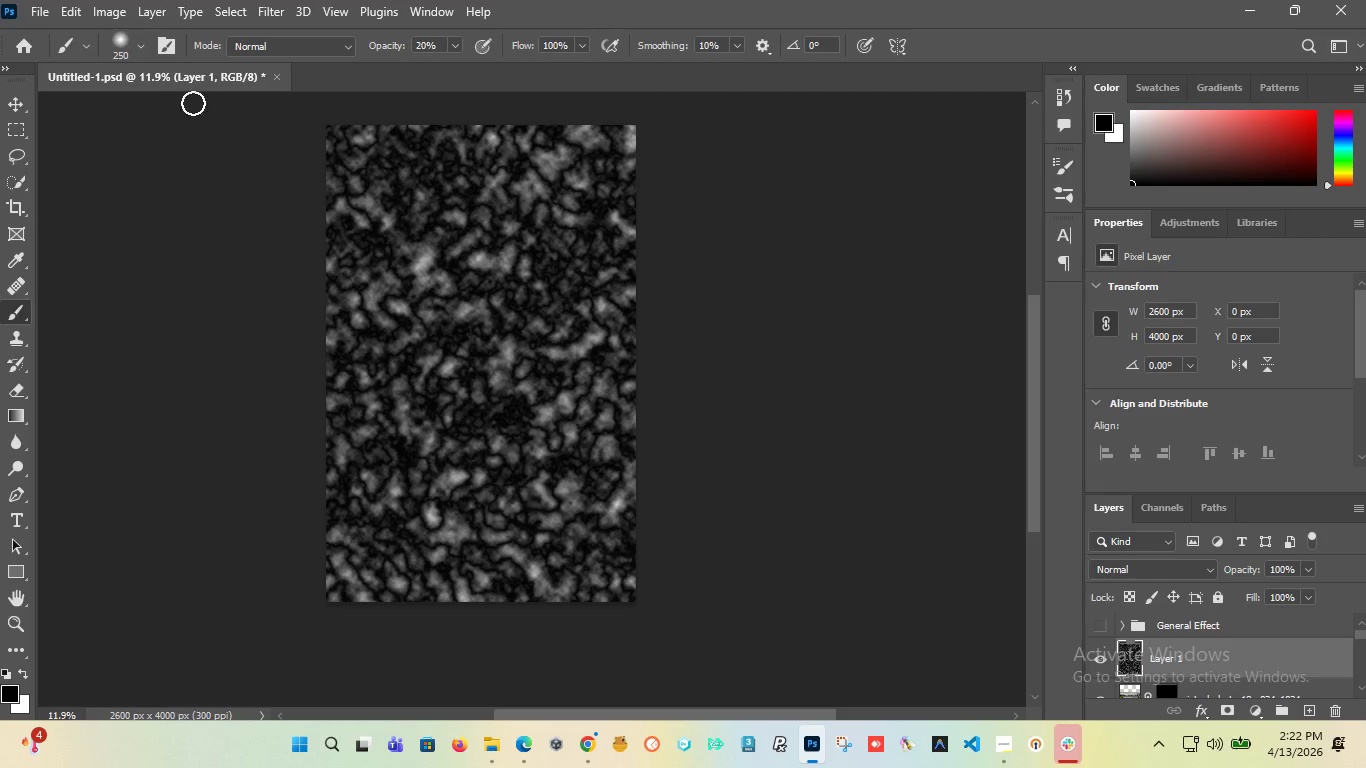 
left_click([19, 104])
 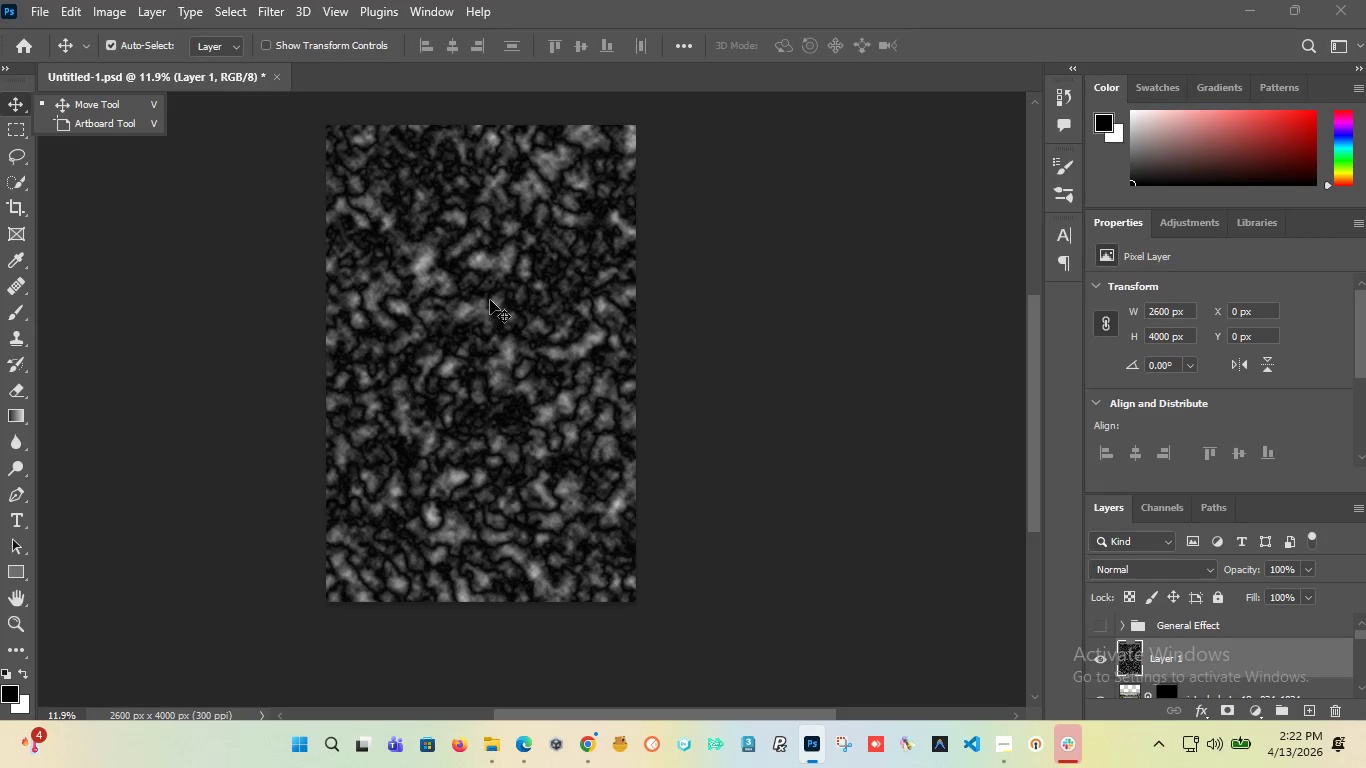 
left_click_drag(start_coordinate=[488, 303], to_coordinate=[488, 501])
 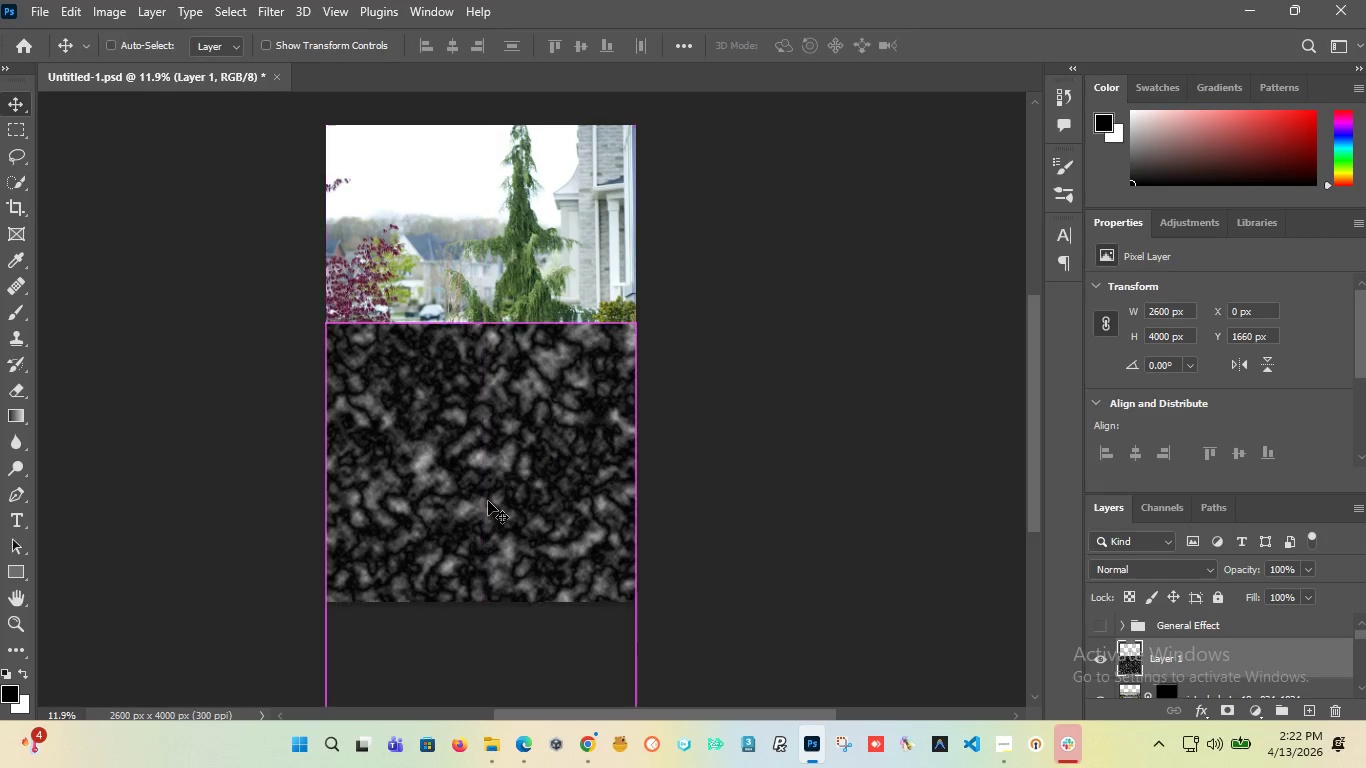 
key(Control+Z)
 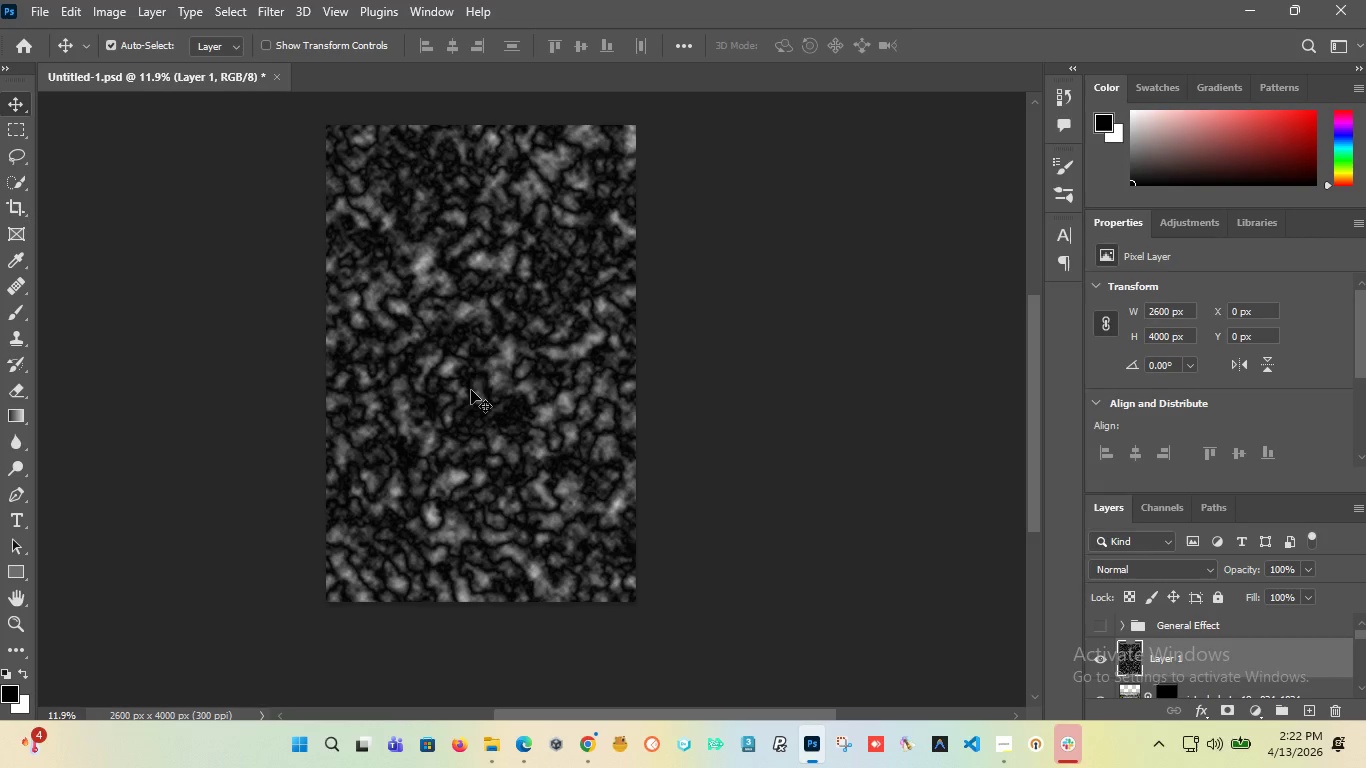 
hold_key(key=ShiftLeft, duration=1.5)
left_click_drag(start_coordinate=[477, 333], to_coordinate=[471, 475])
 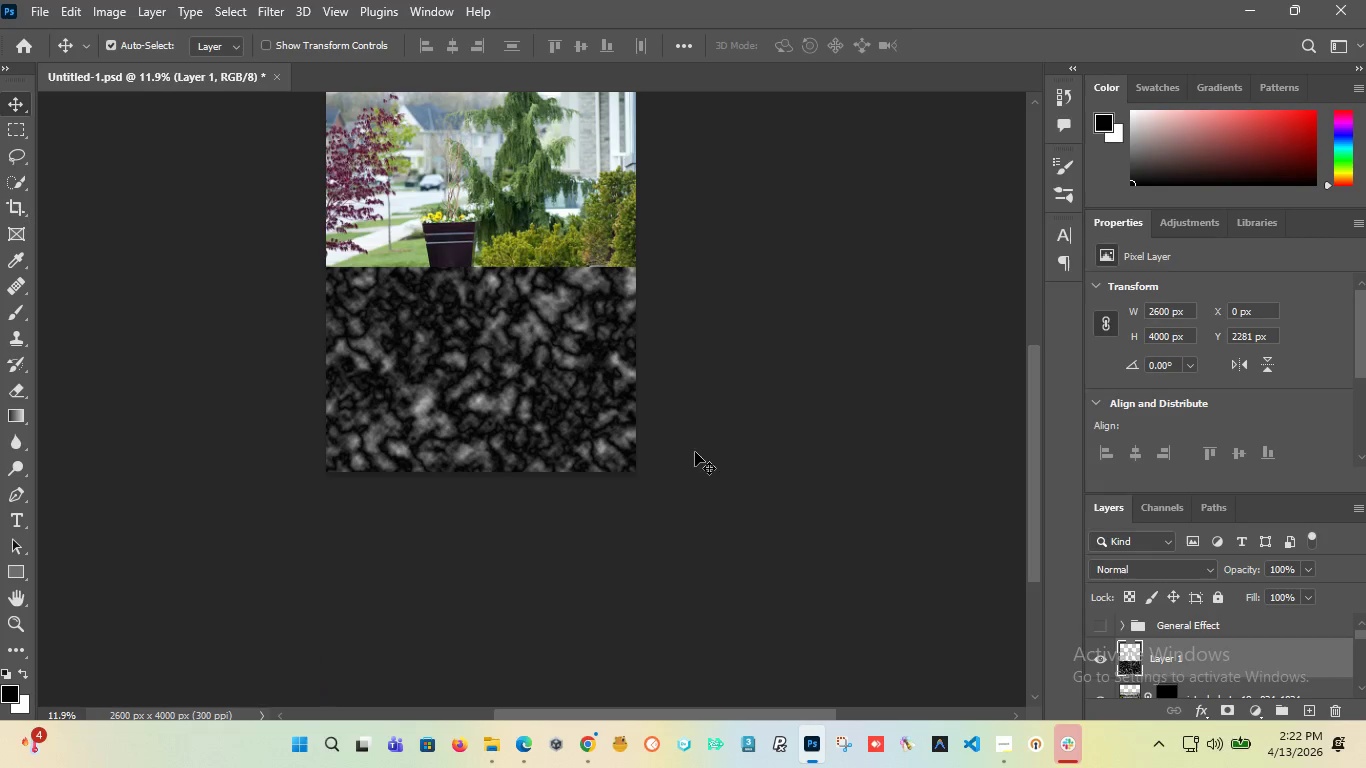 
hold_key(key=ShiftLeft, duration=1.53)
 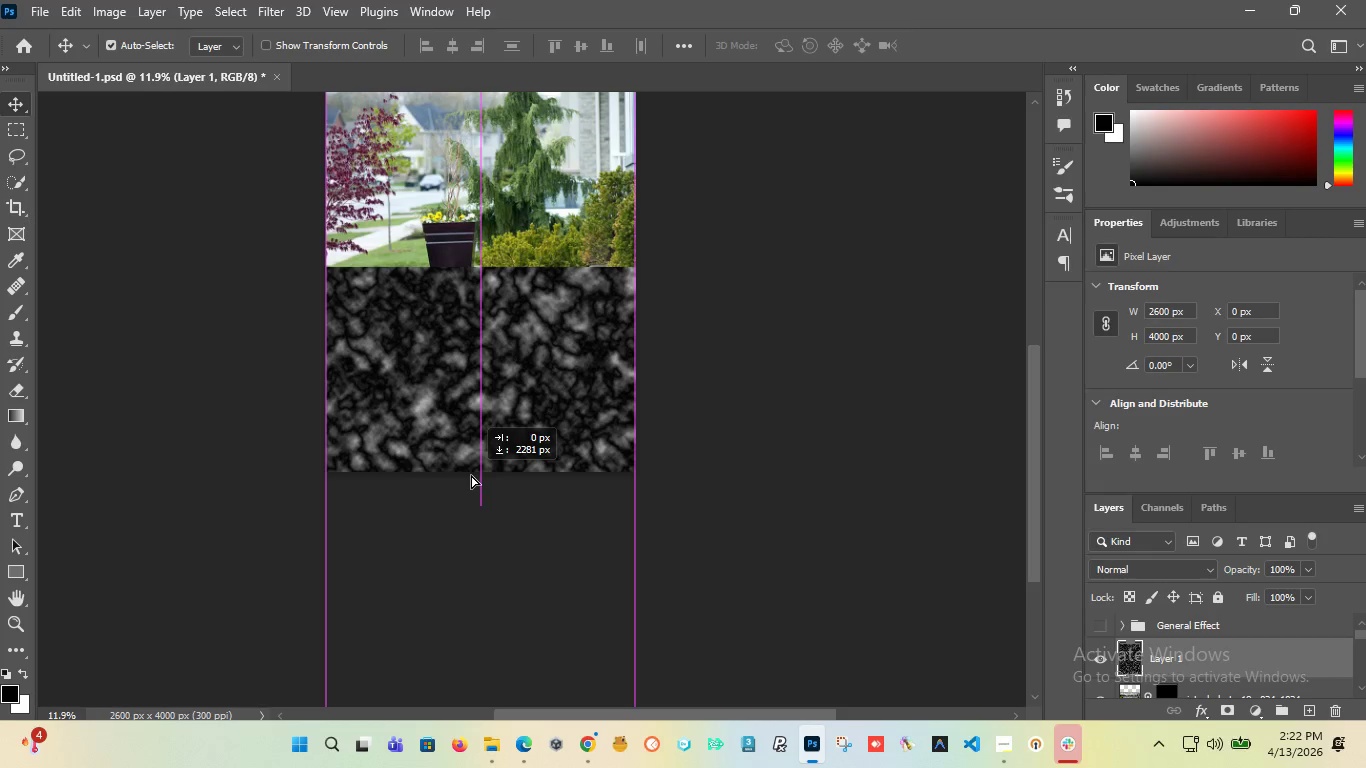 
hold_key(key=ShiftLeft, duration=1.0)
 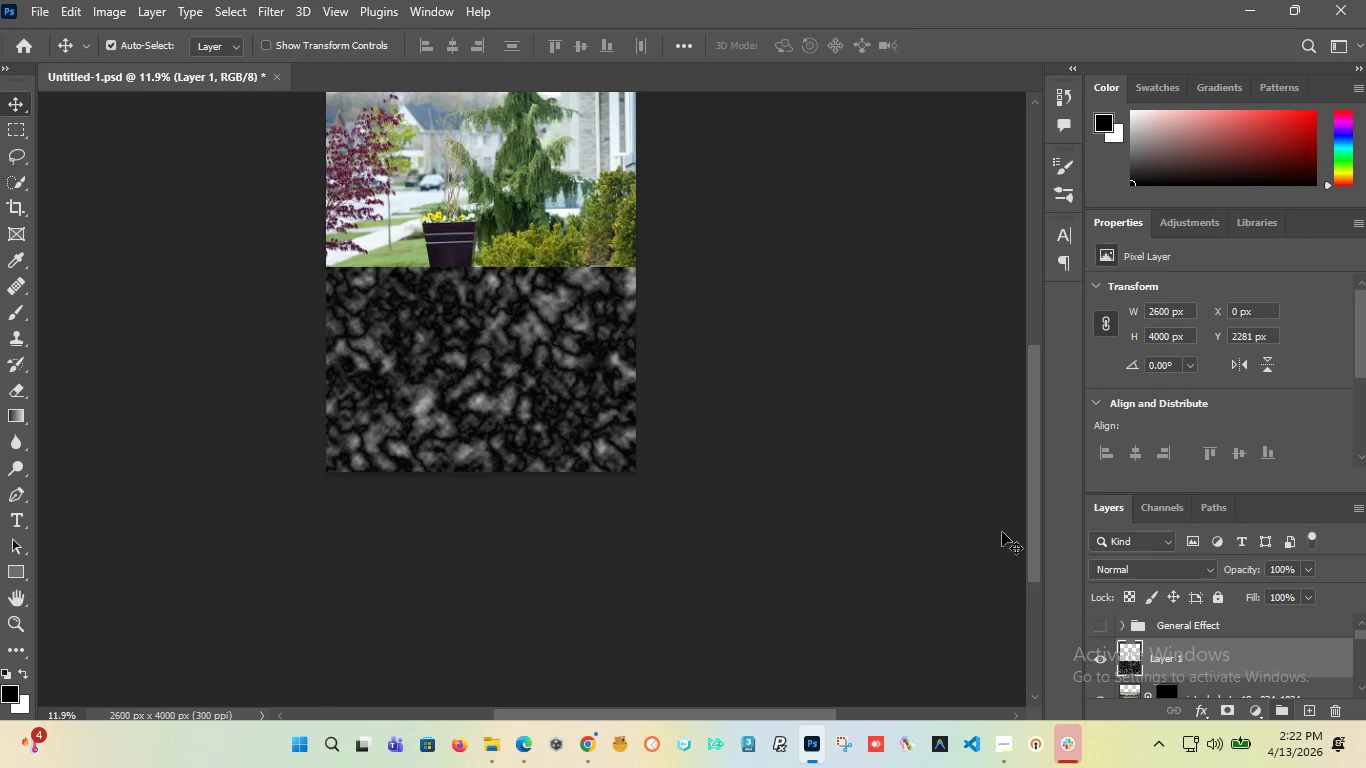 
key(Control+T)
 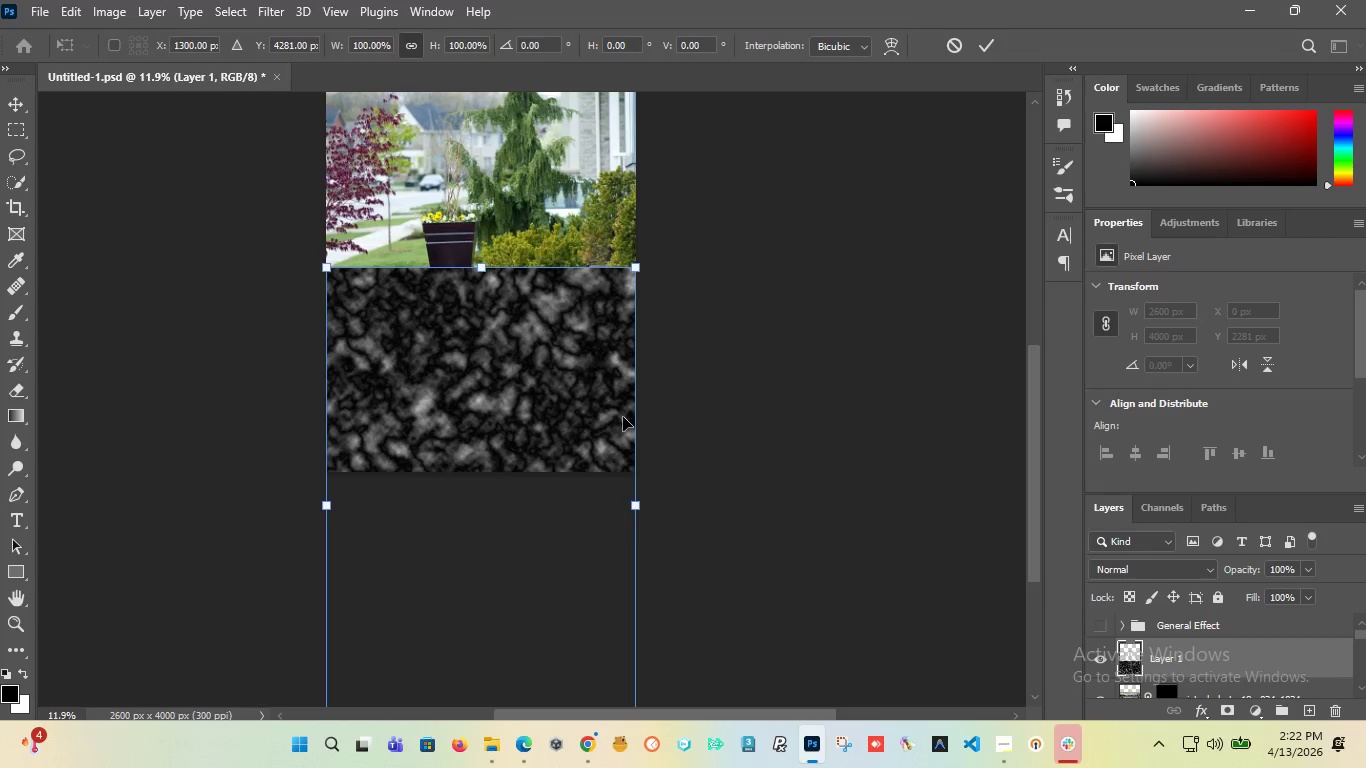 
hold_key(key=AltLeft, duration=1.09)
scroll: coordinate [549, 365], scroll_direction: down, amount: 7.0
 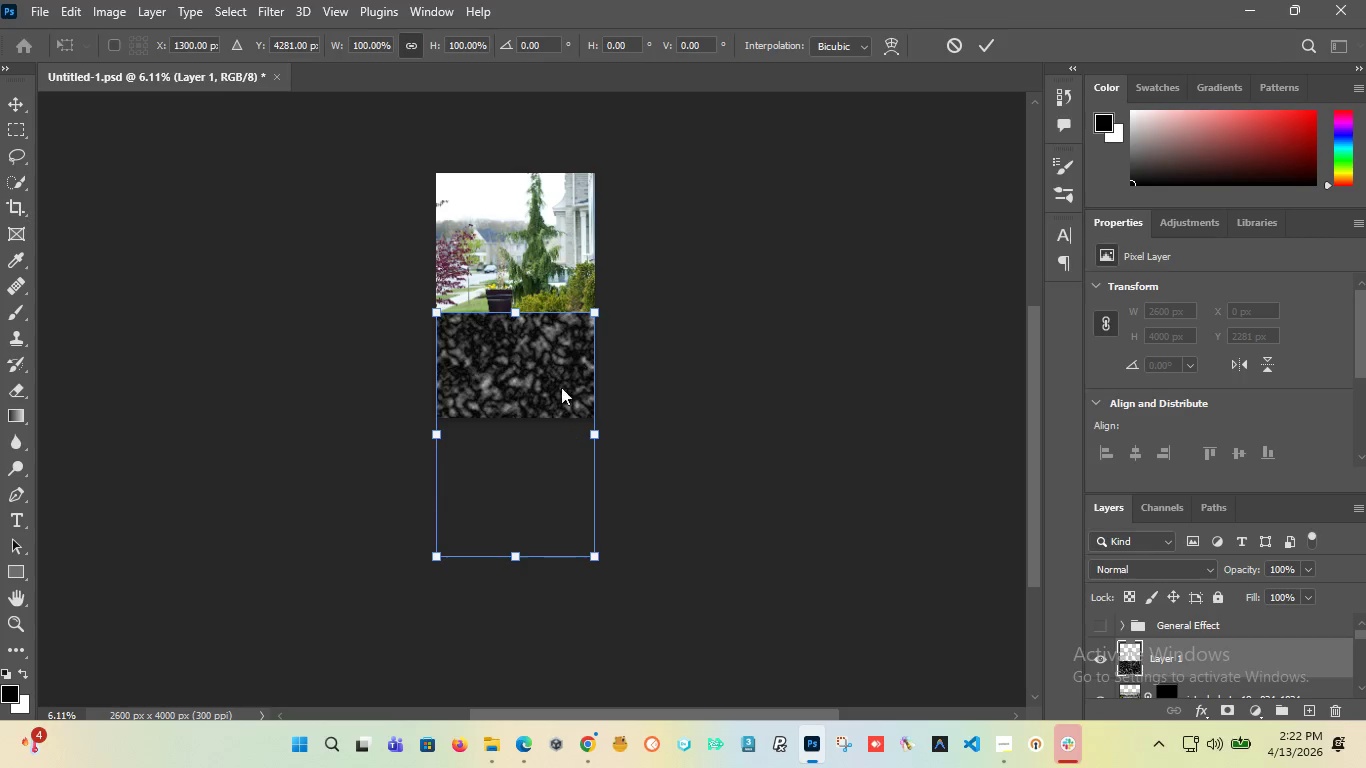 
right_click([557, 372])
 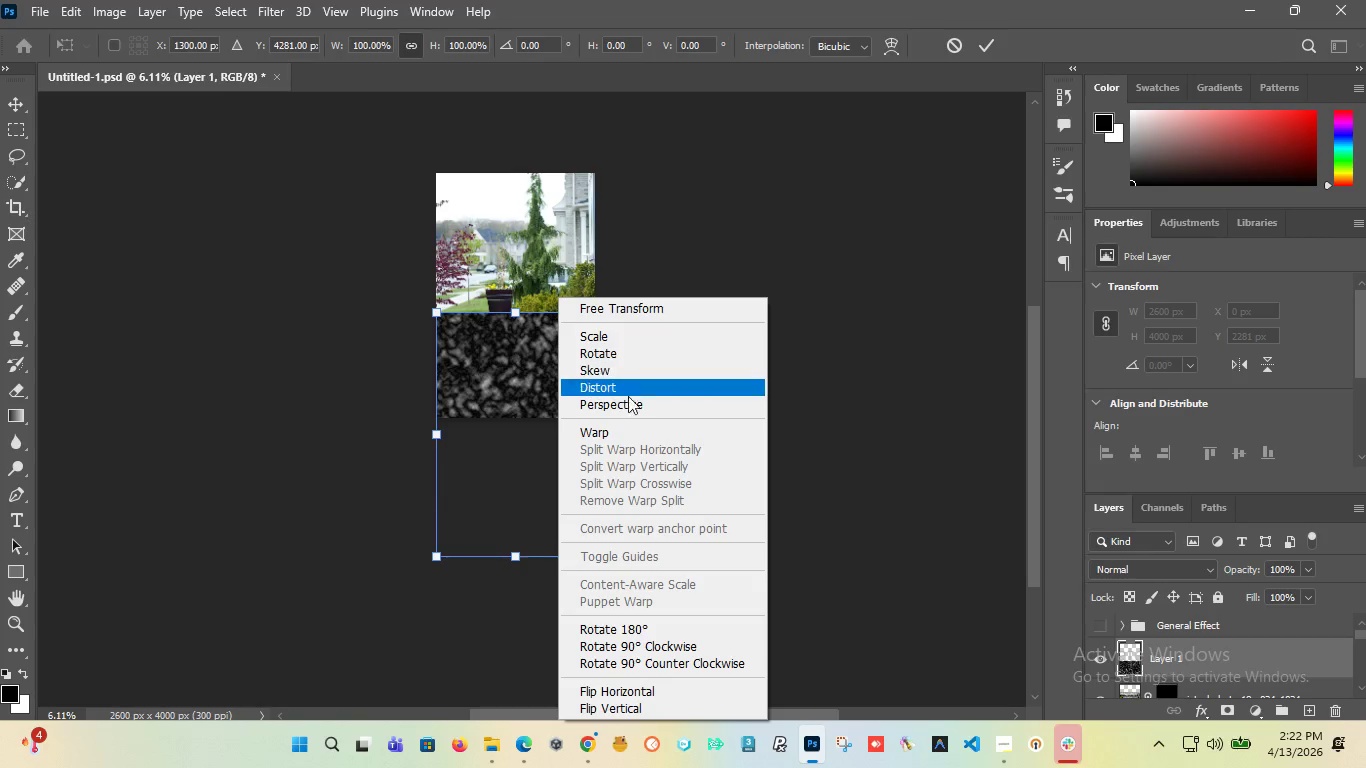 
left_click([628, 404])
 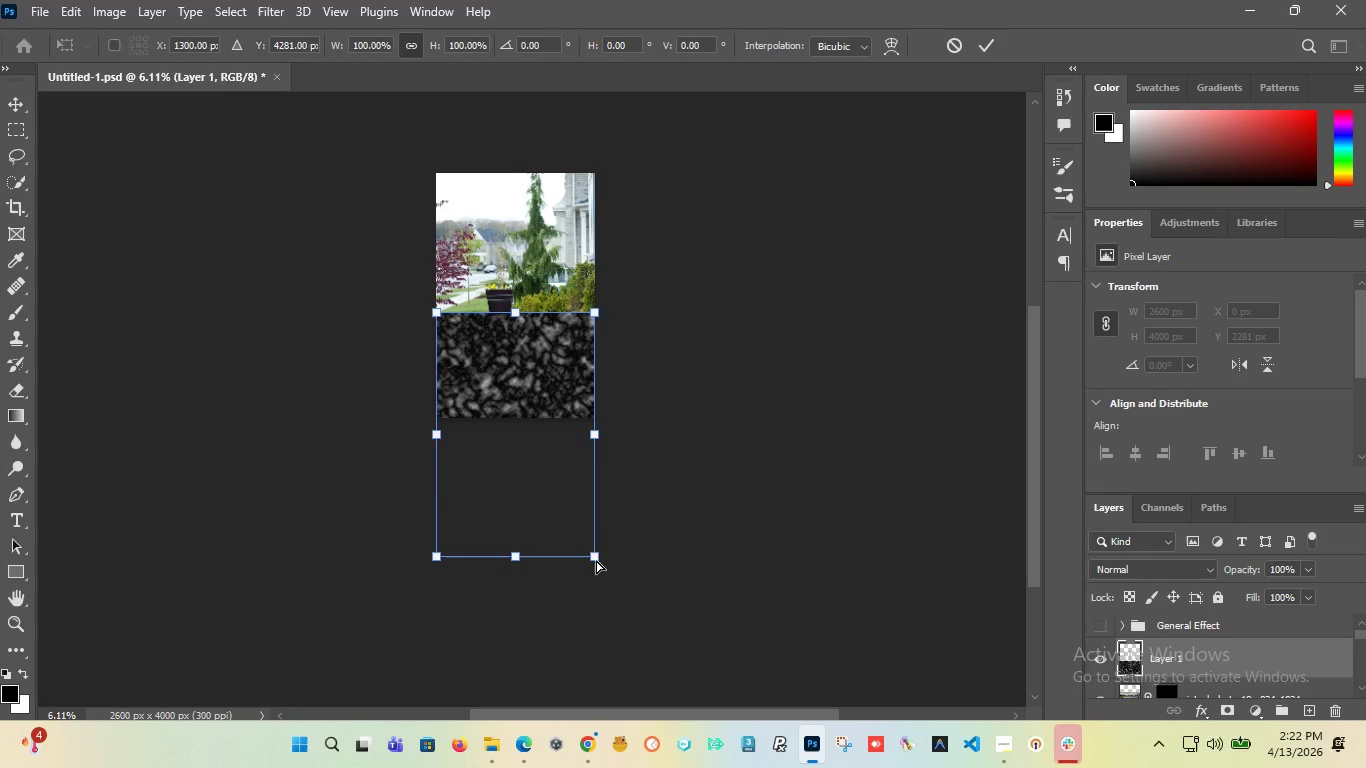 
left_click_drag(start_coordinate=[596, 560], to_coordinate=[1081, 500])
 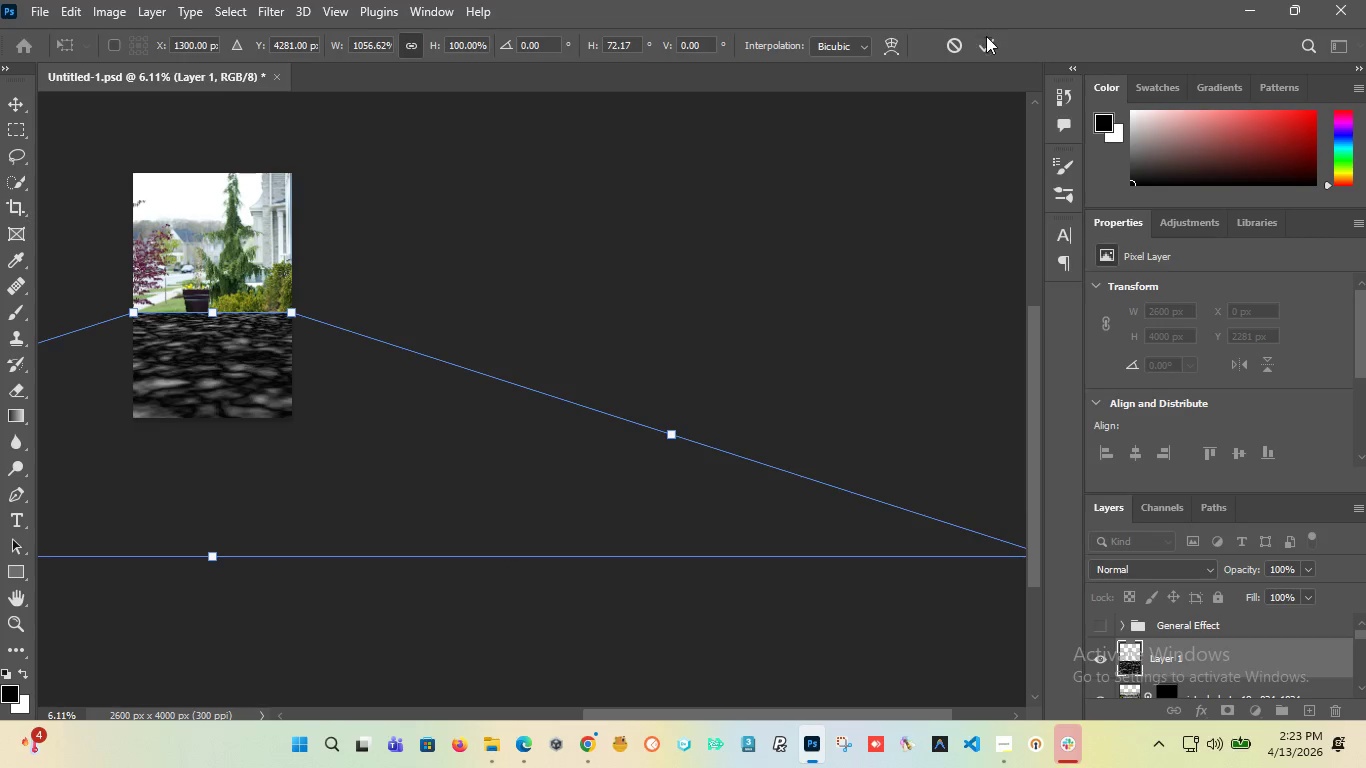 
left_click([990, 42])
 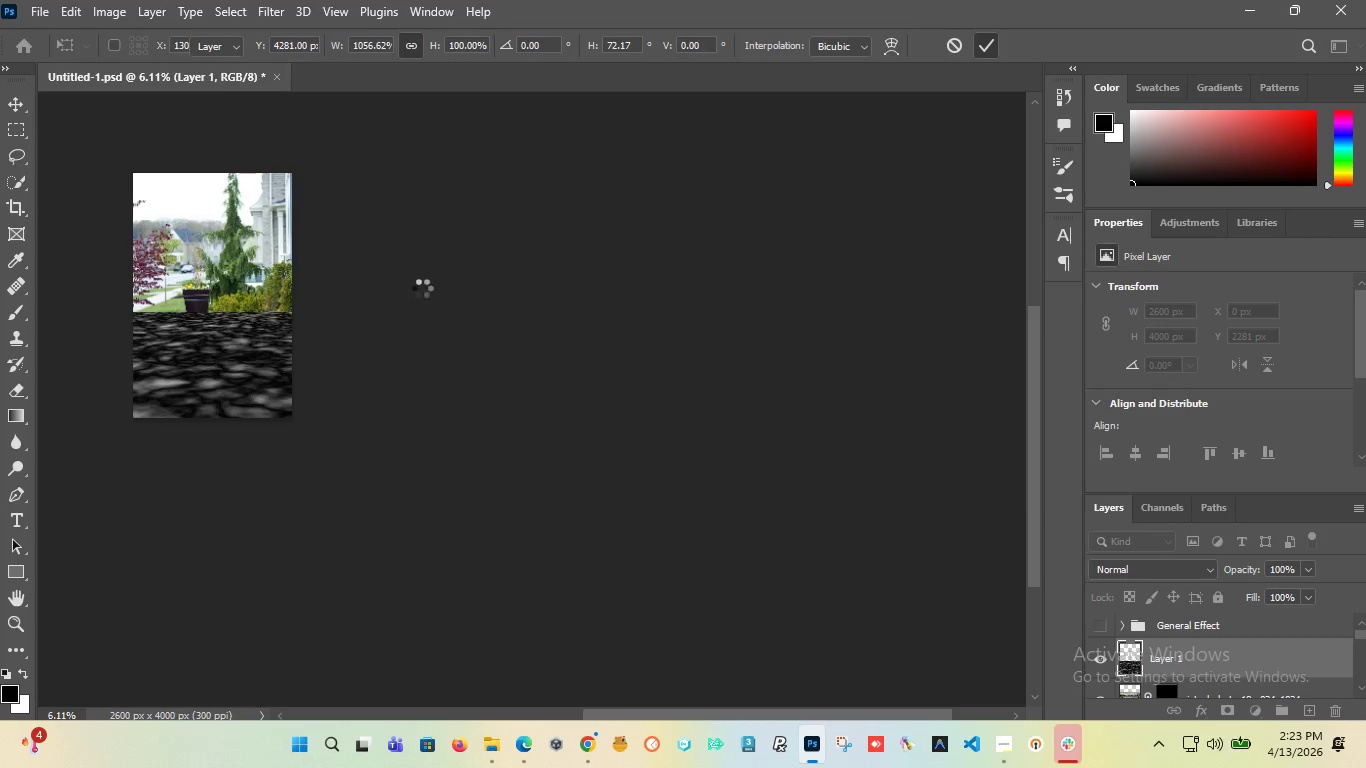 
hold_key(key=AltLeft, duration=1.53)
 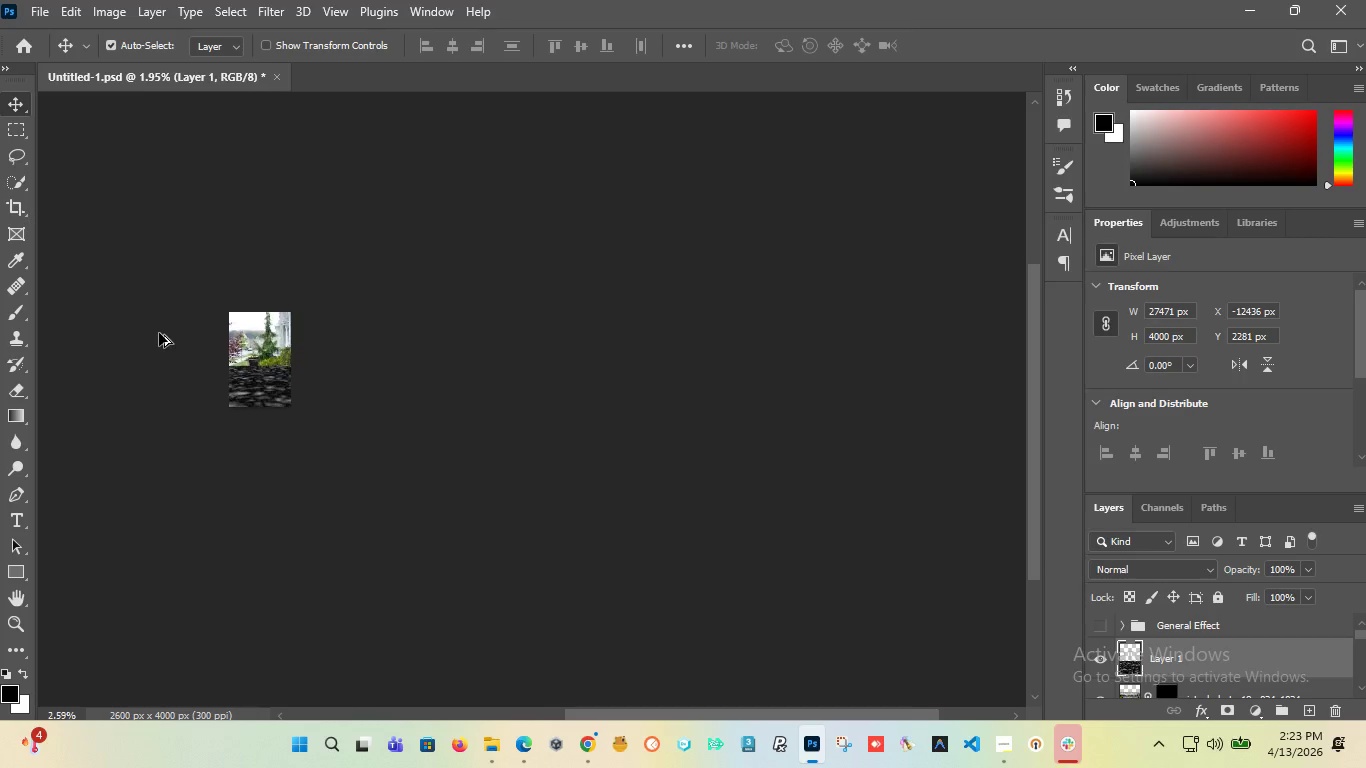 
hold_key(key=AltLeft, duration=1.53)
 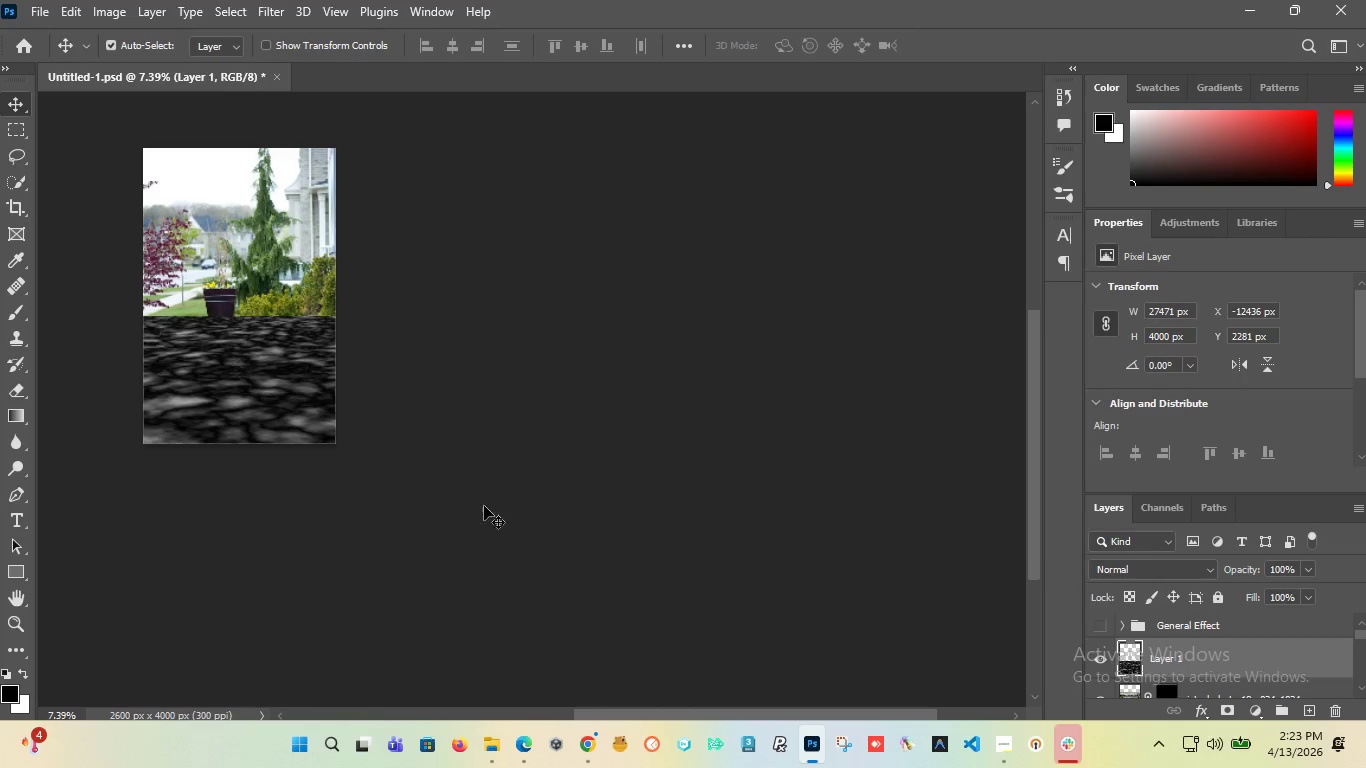 
key(Alt+AltLeft)
 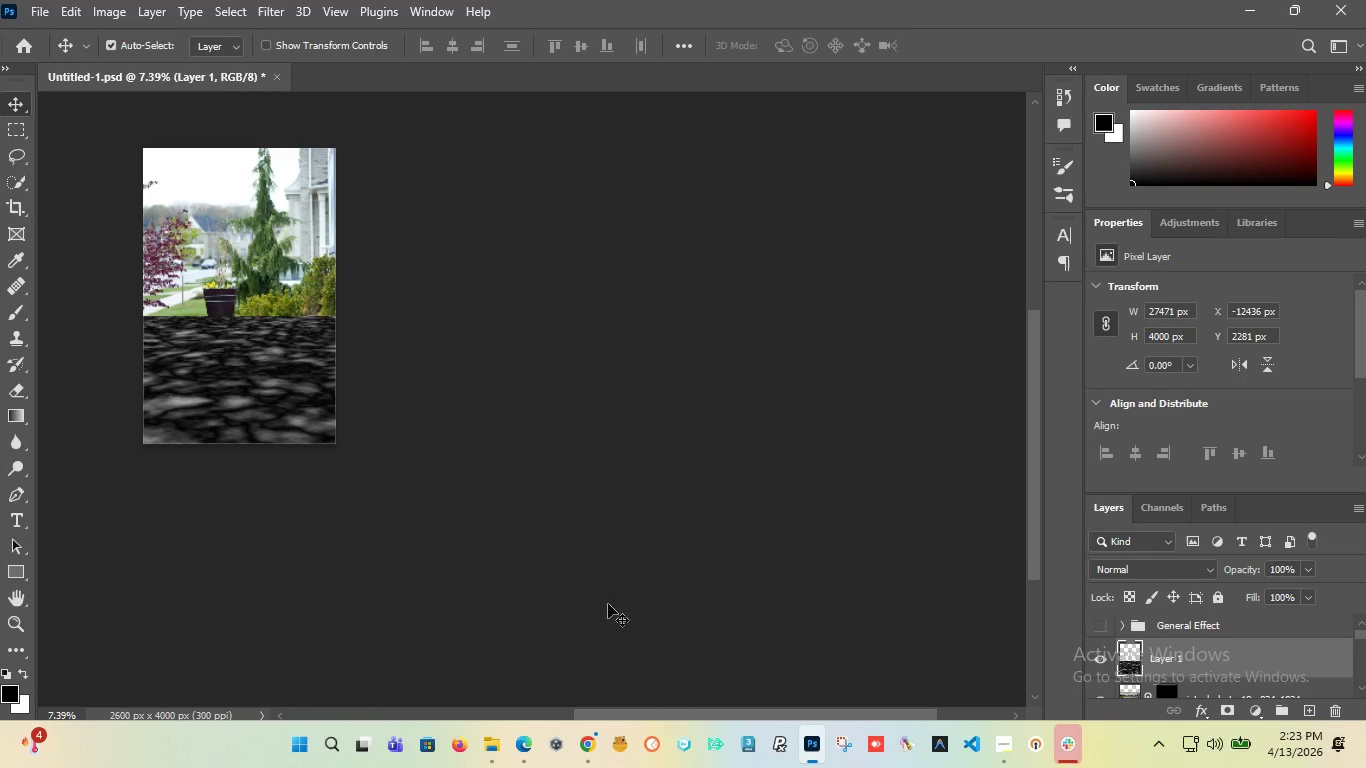 
key(Alt+AltLeft)
 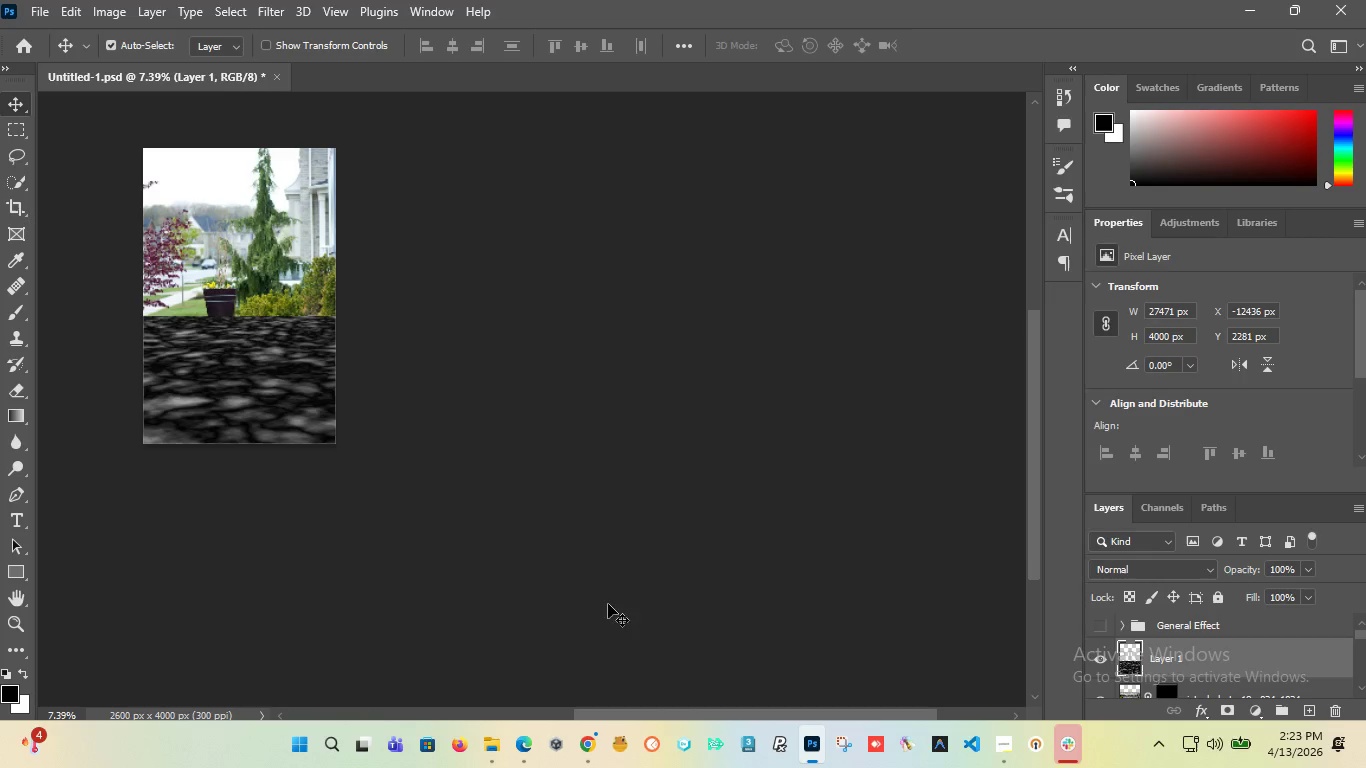 
key(Alt+AltLeft)
 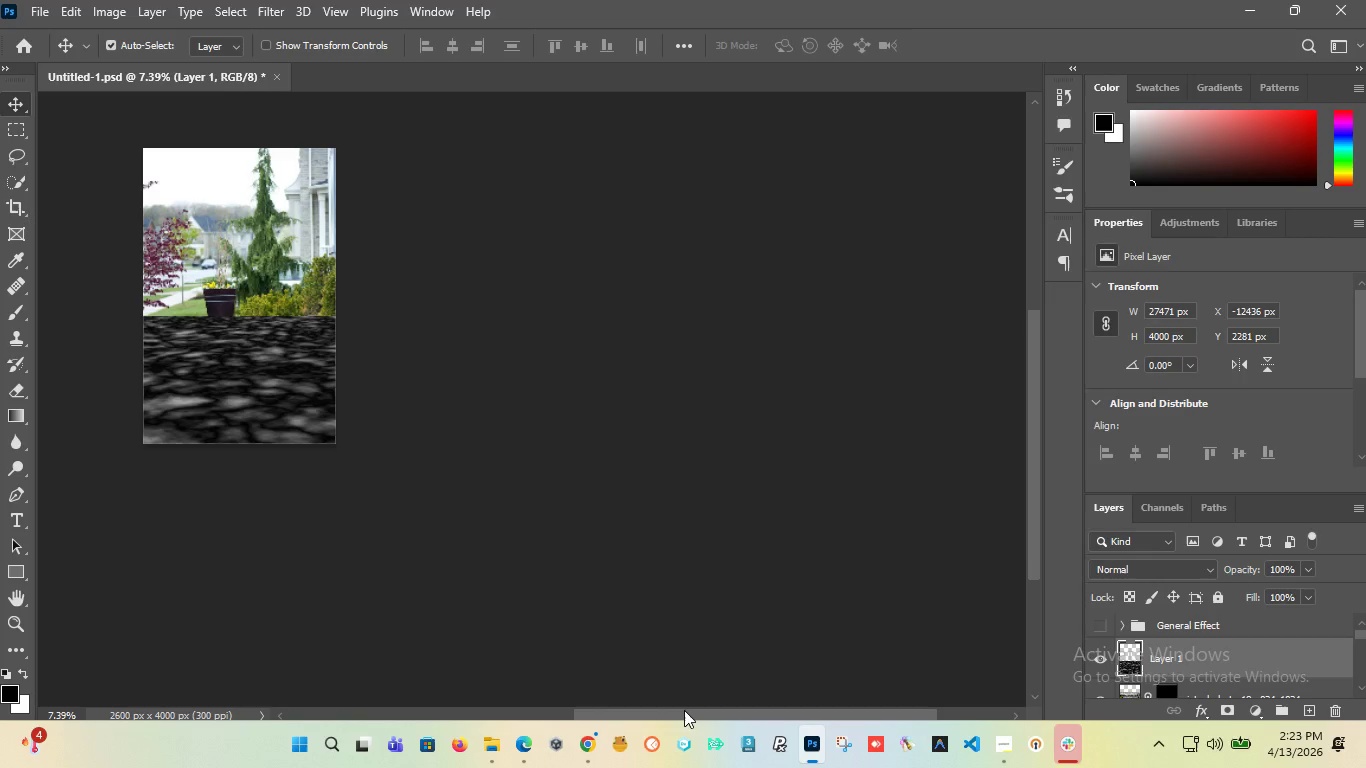 
scroll: coordinate [159, 333], scroll_direction: up, amount: 2.0
 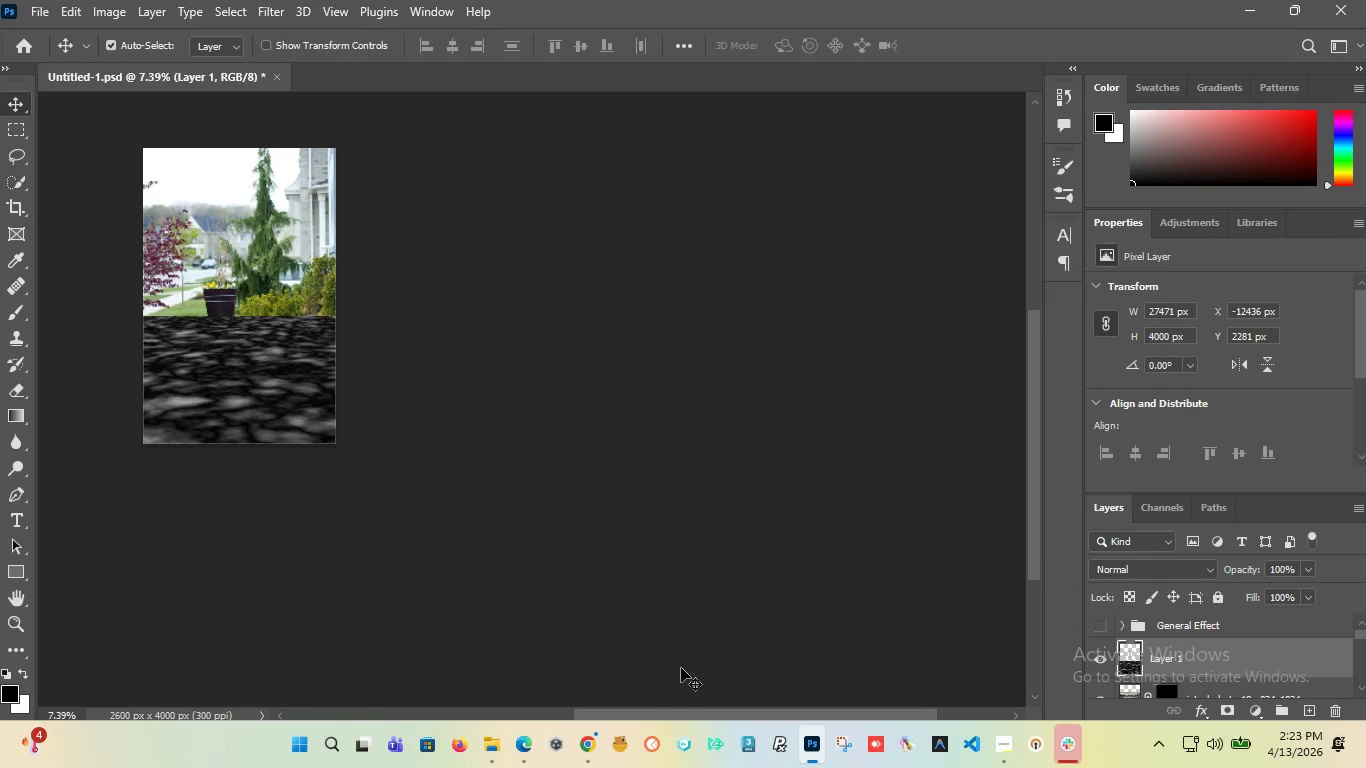 
left_click_drag(start_coordinate=[684, 710], to_coordinate=[644, 715])
 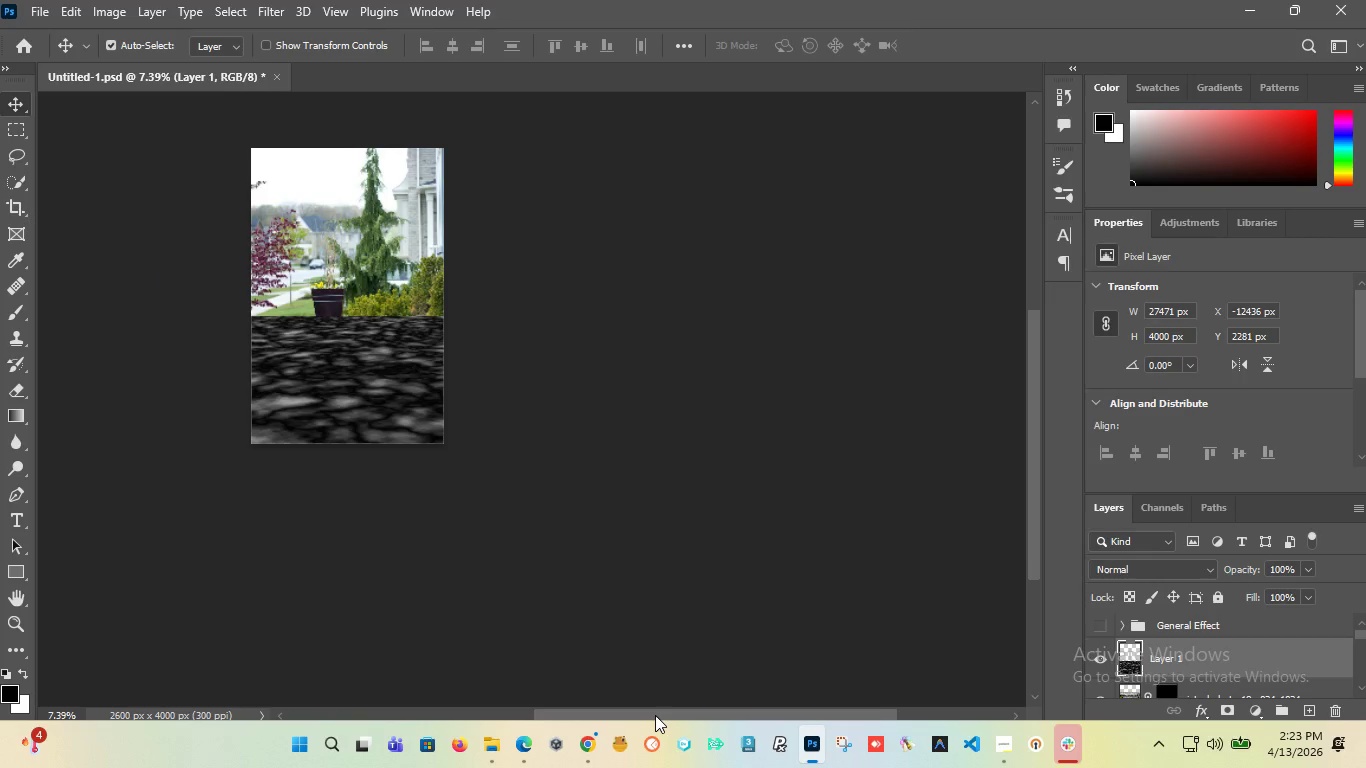 
left_click_drag(start_coordinate=[655, 715], to_coordinate=[567, 715])
 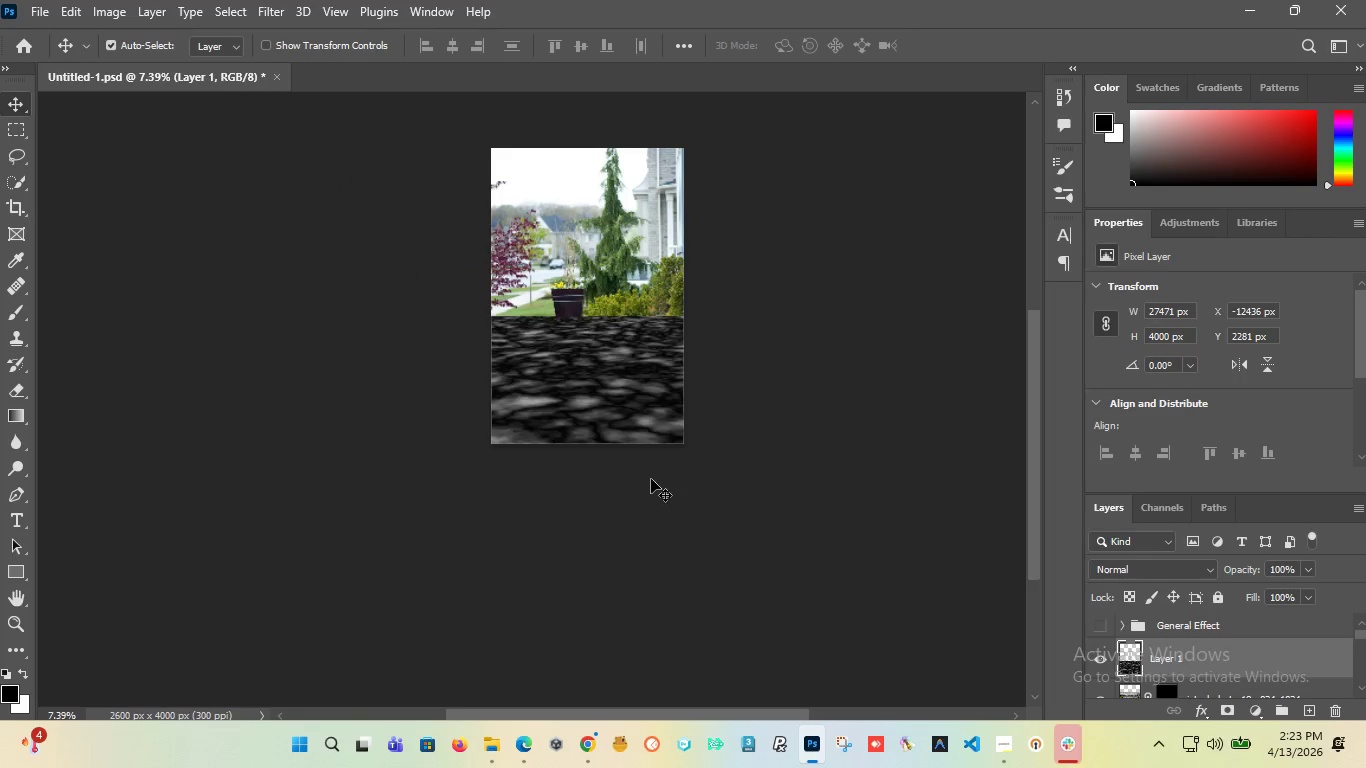 
hold_key(key=AltLeft, duration=0.64)
scroll: coordinate [667, 471], scroll_direction: up, amount: 8.0
 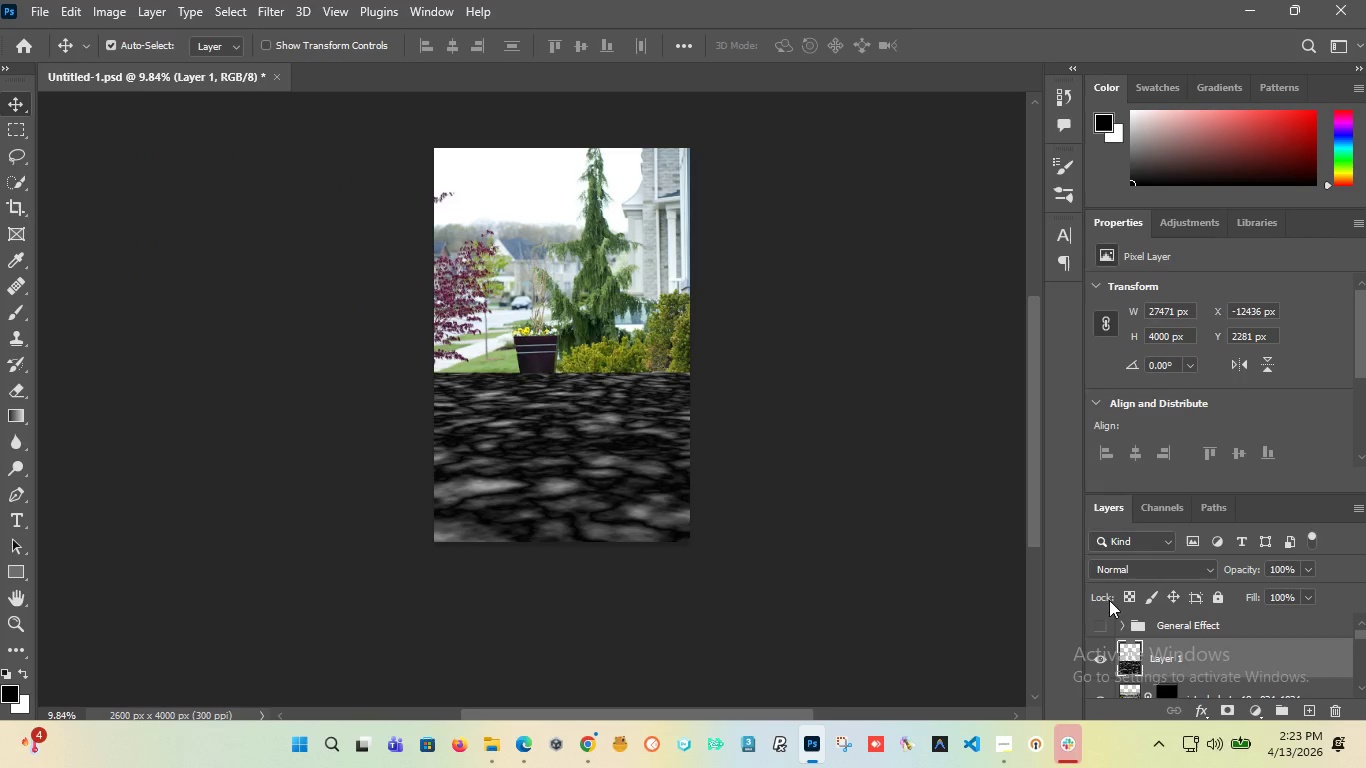 
hold_key(key=ControlLeft, duration=0.62)
left_click([1172, 690])
 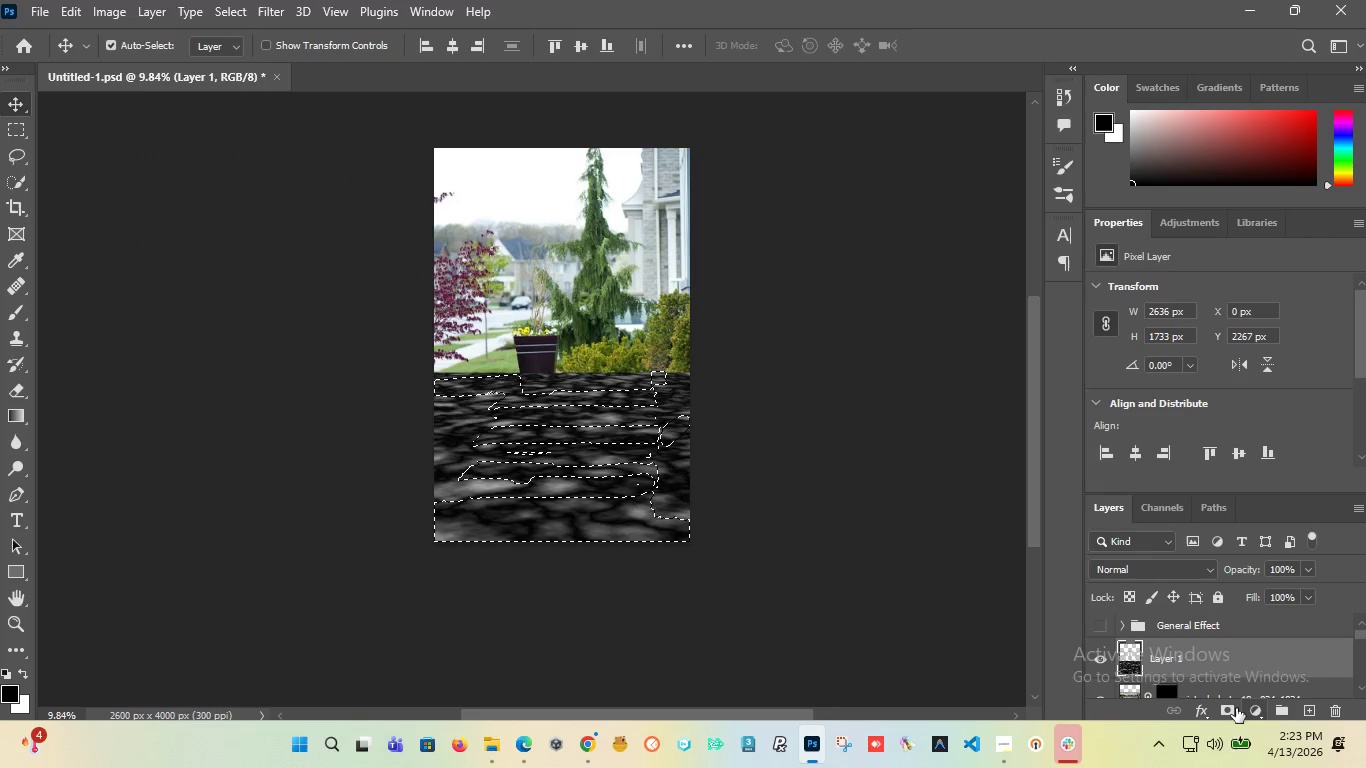 
left_click([1229, 709])
 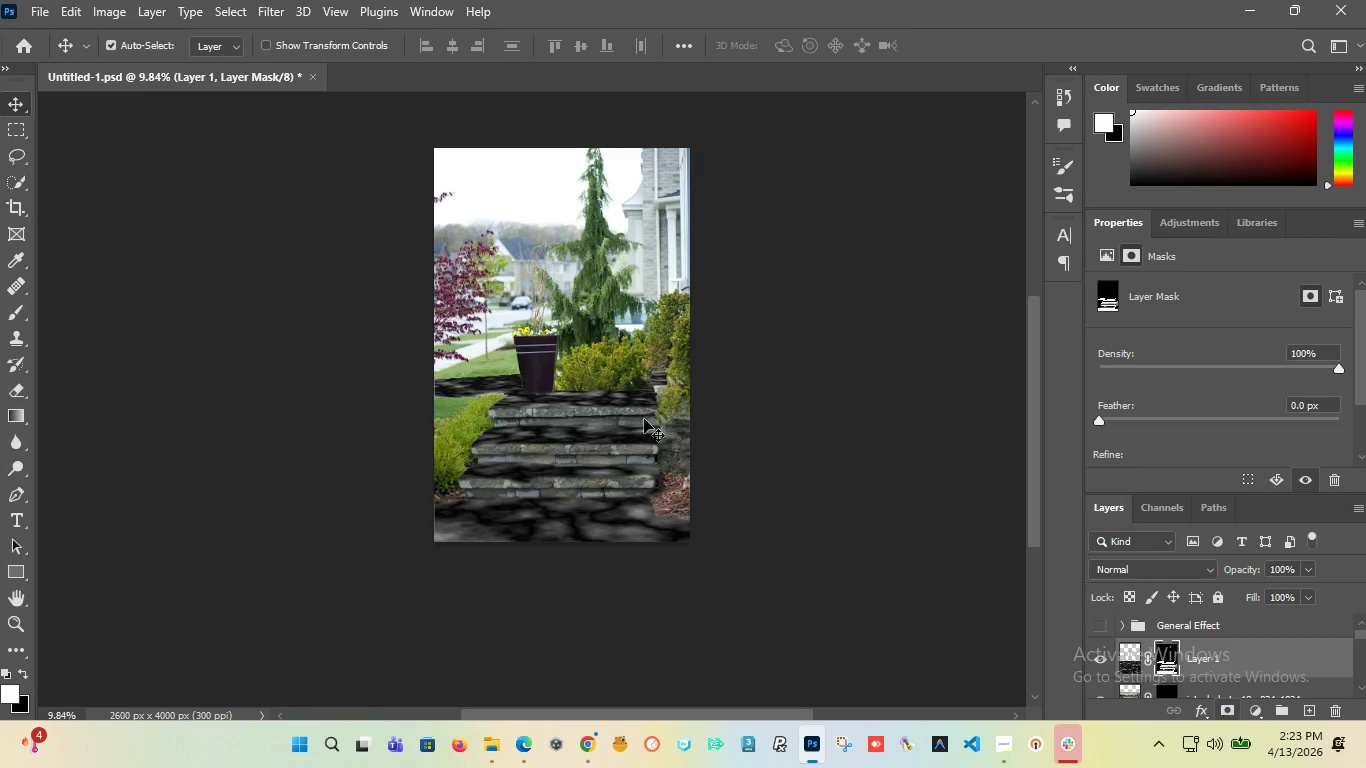 
hold_key(key=AltLeft, duration=1.08)
scroll: coordinate [660, 432], scroll_direction: up, amount: 7.0
 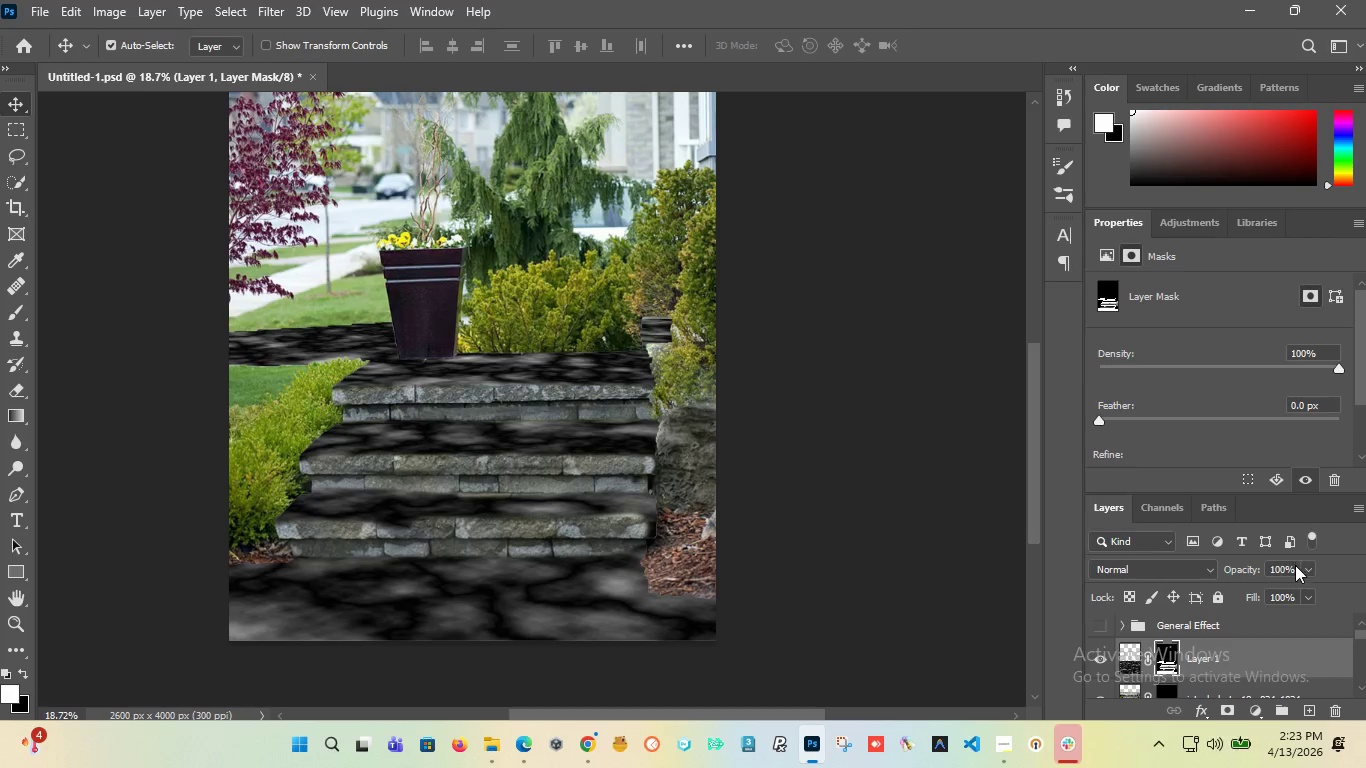 
left_click_drag(start_coordinate=[1295, 565], to_coordinate=[1199, 561])
 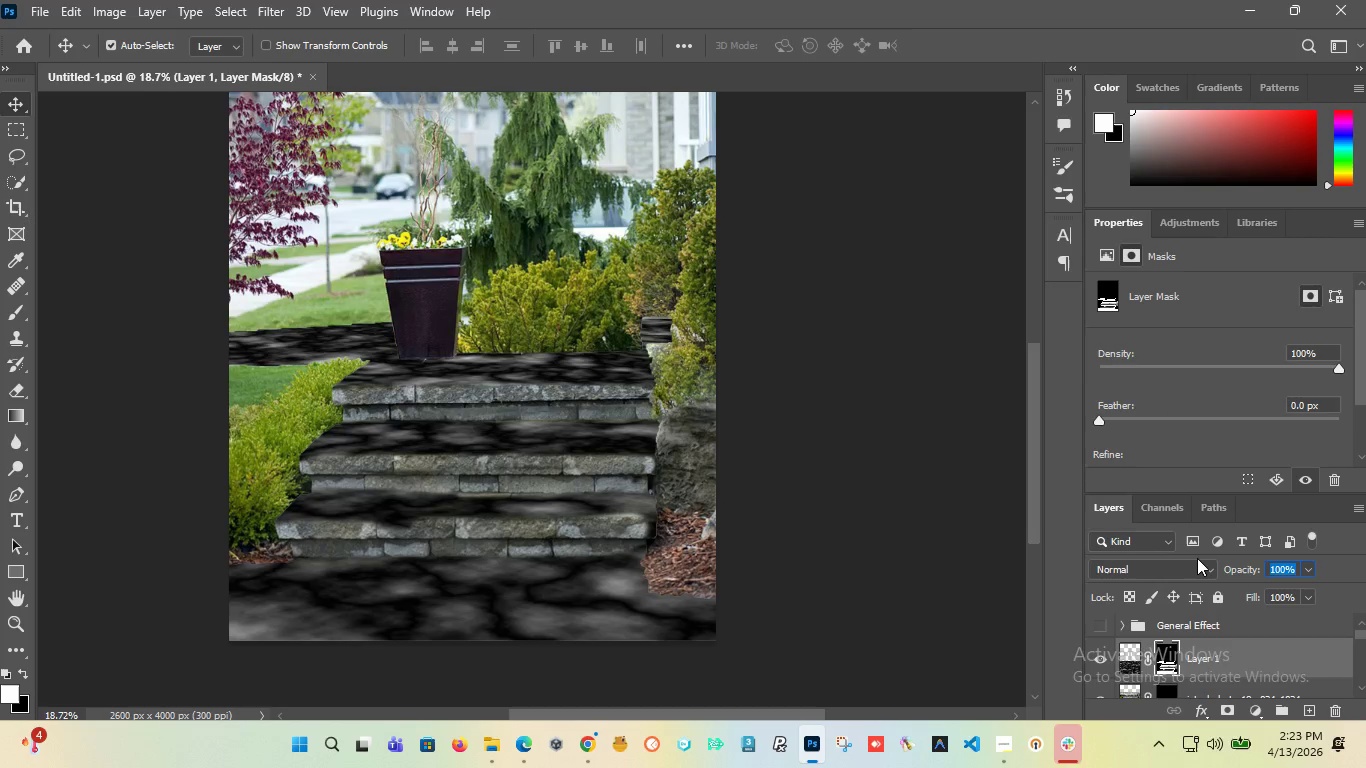 
type(10)
 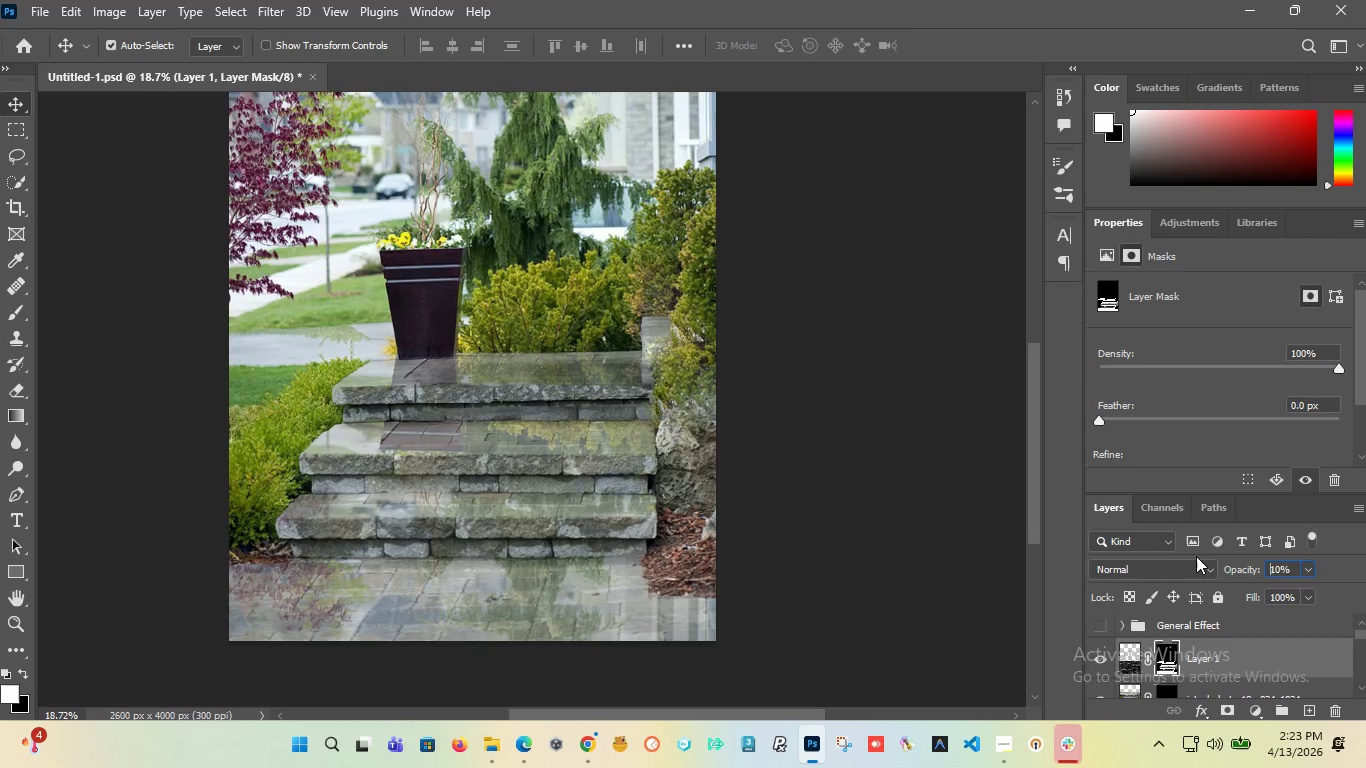 
key(Enter)
 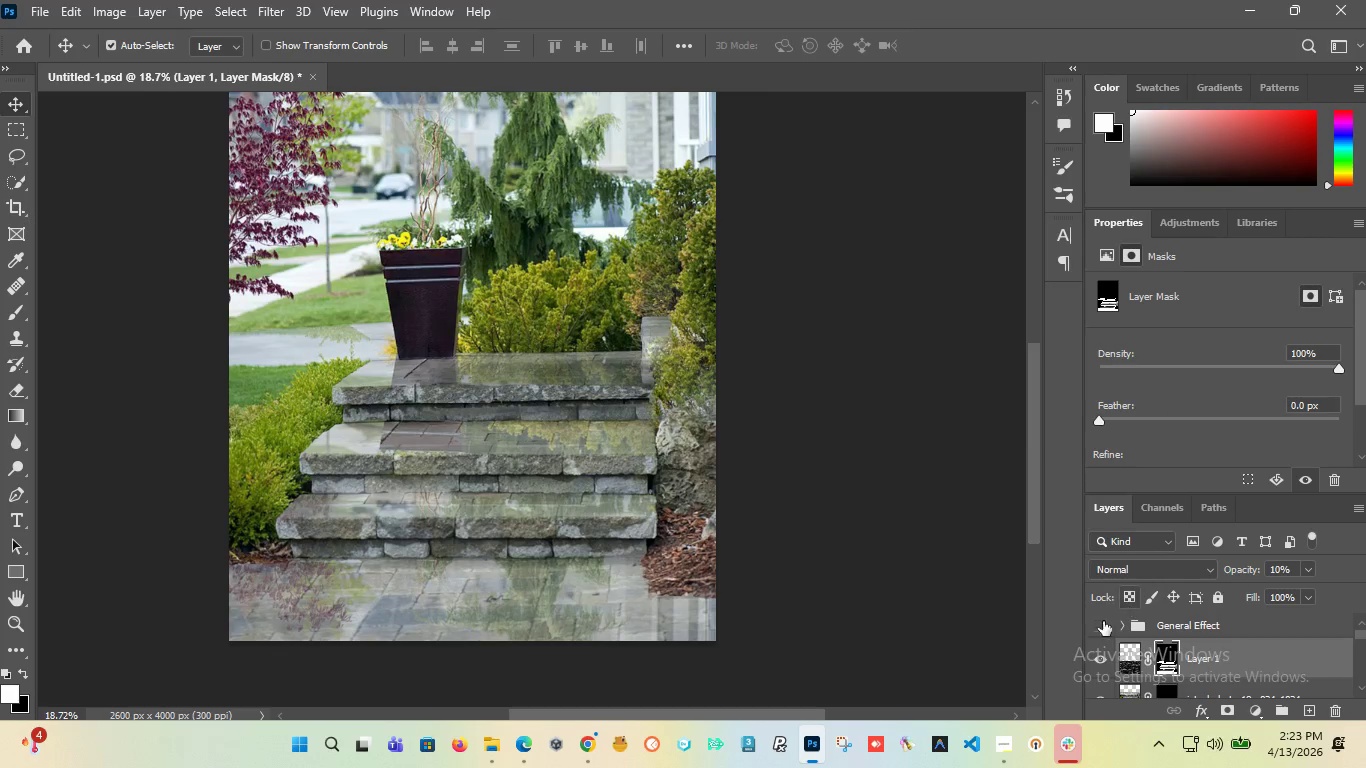 
left_click([1100, 655])
 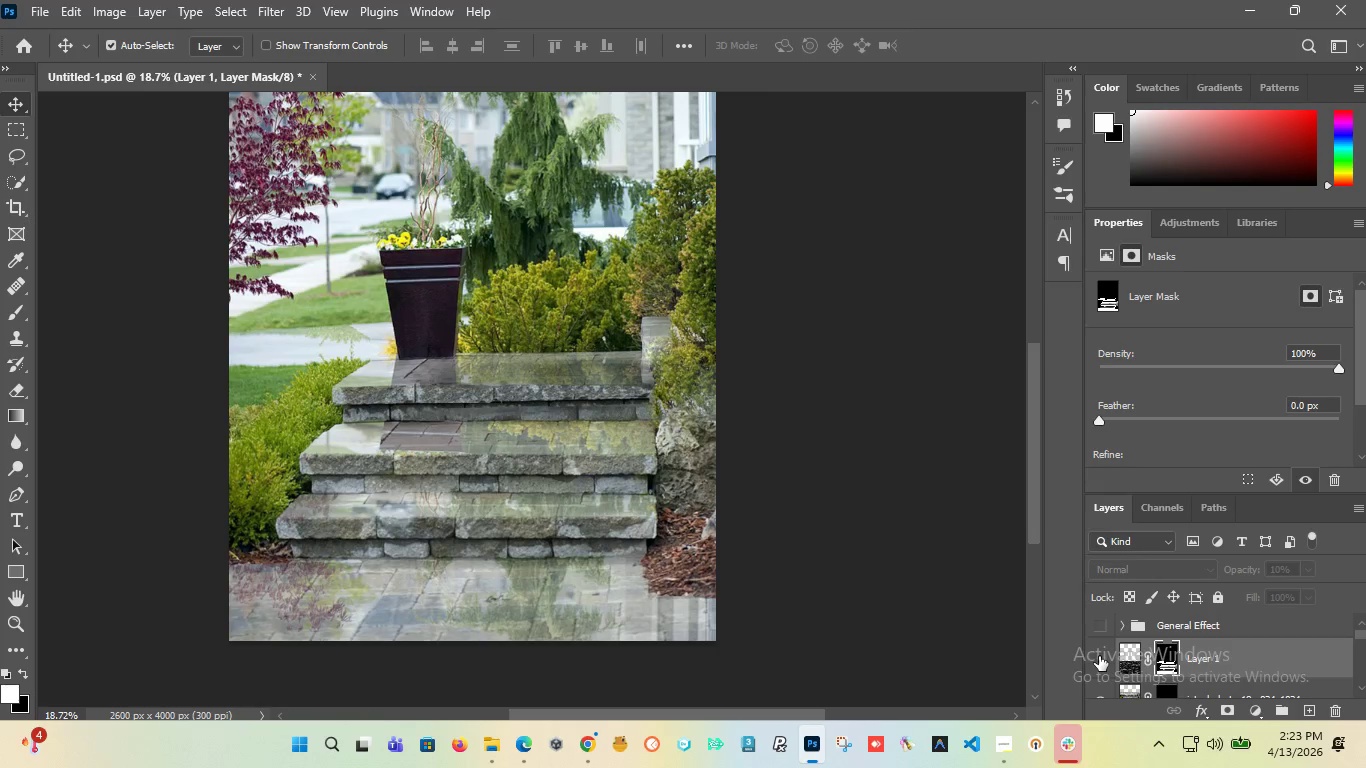 
left_click([1099, 656])
 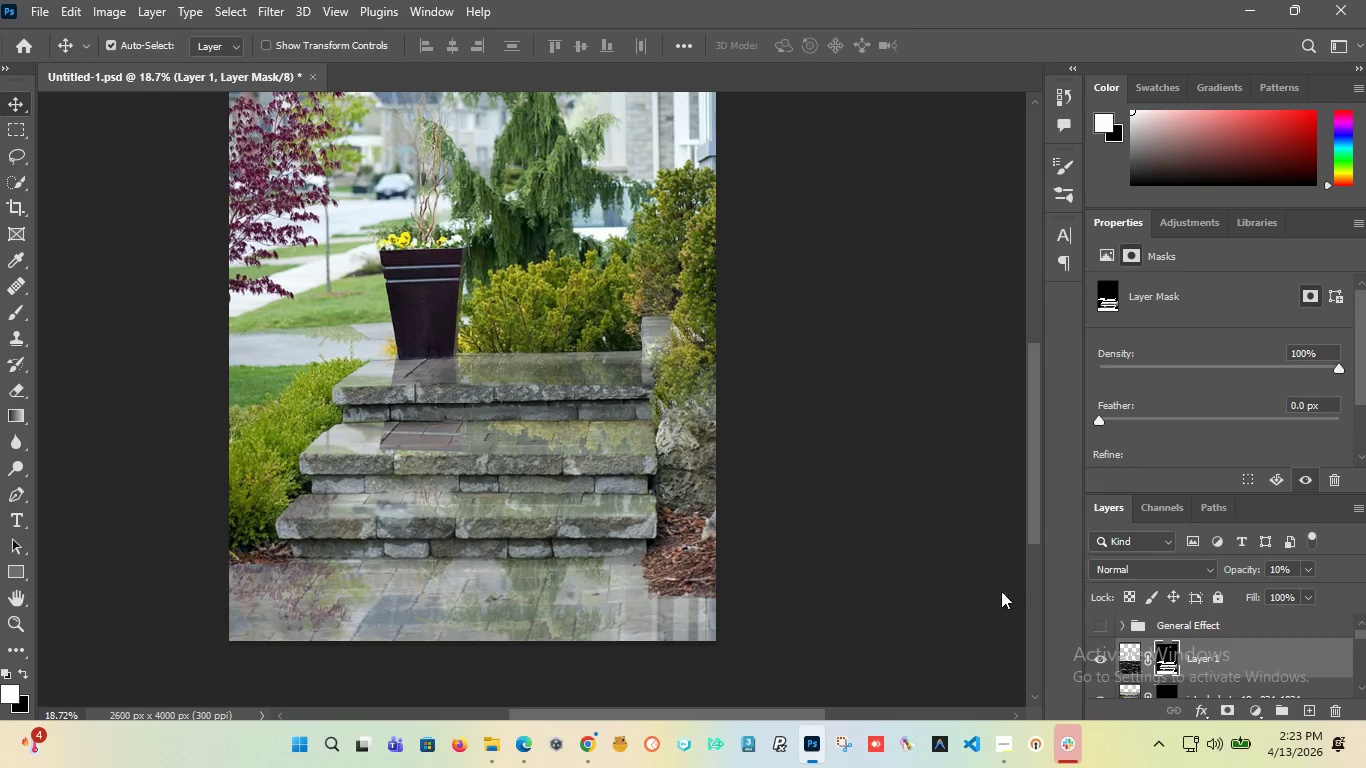 
hold_key(key=AltLeft, duration=1.22)
scroll: coordinate [566, 443], scroll_direction: up, amount: 1.0
 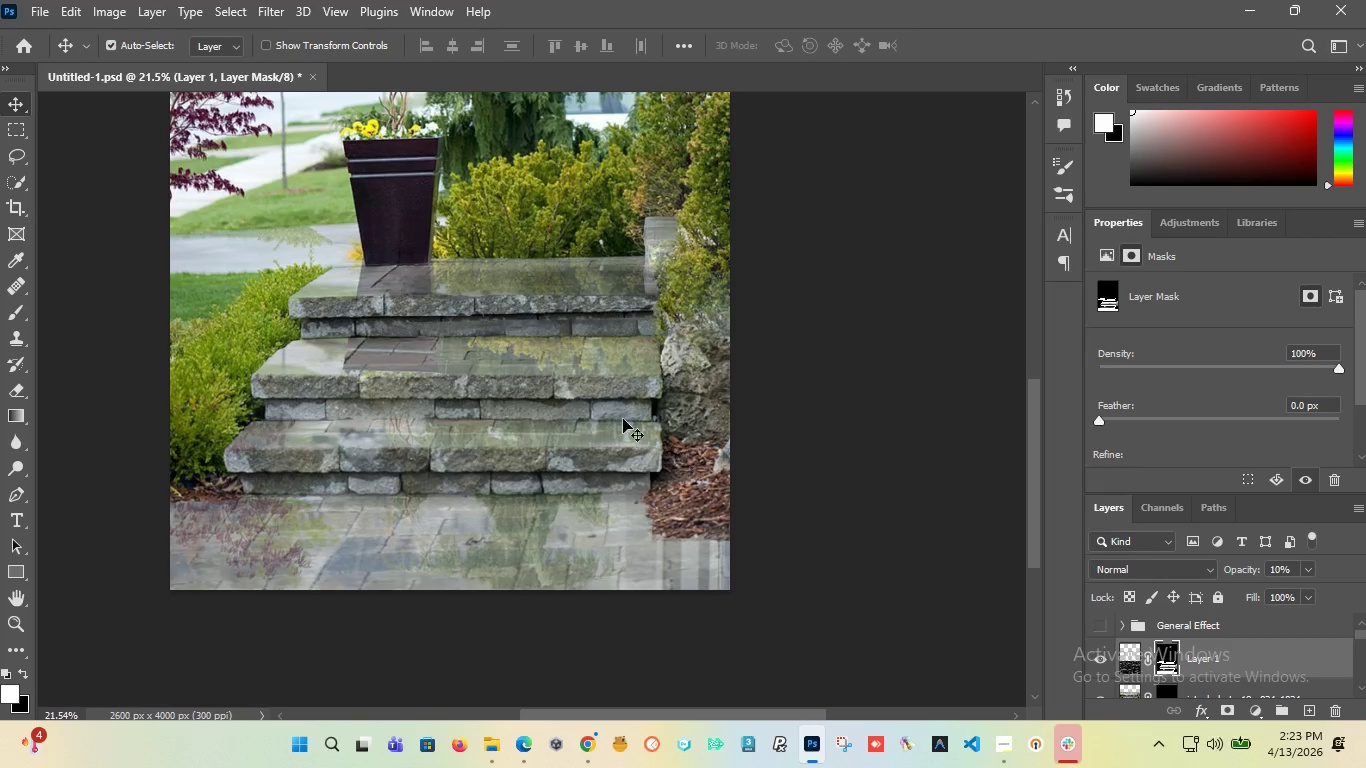 
hold_key(key=AltLeft, duration=0.45)
scroll: coordinate [685, 407], scroll_direction: down, amount: 1.0
 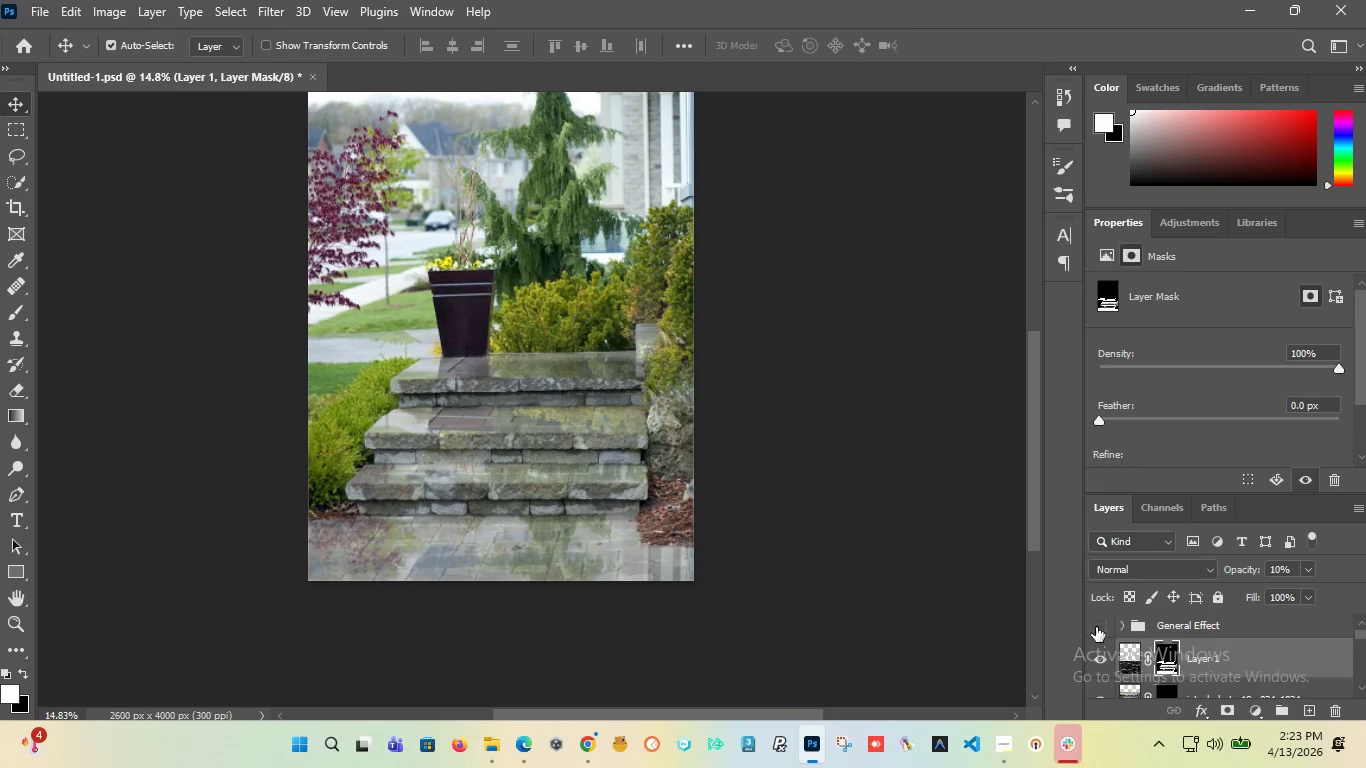 
left_click([1096, 627])
 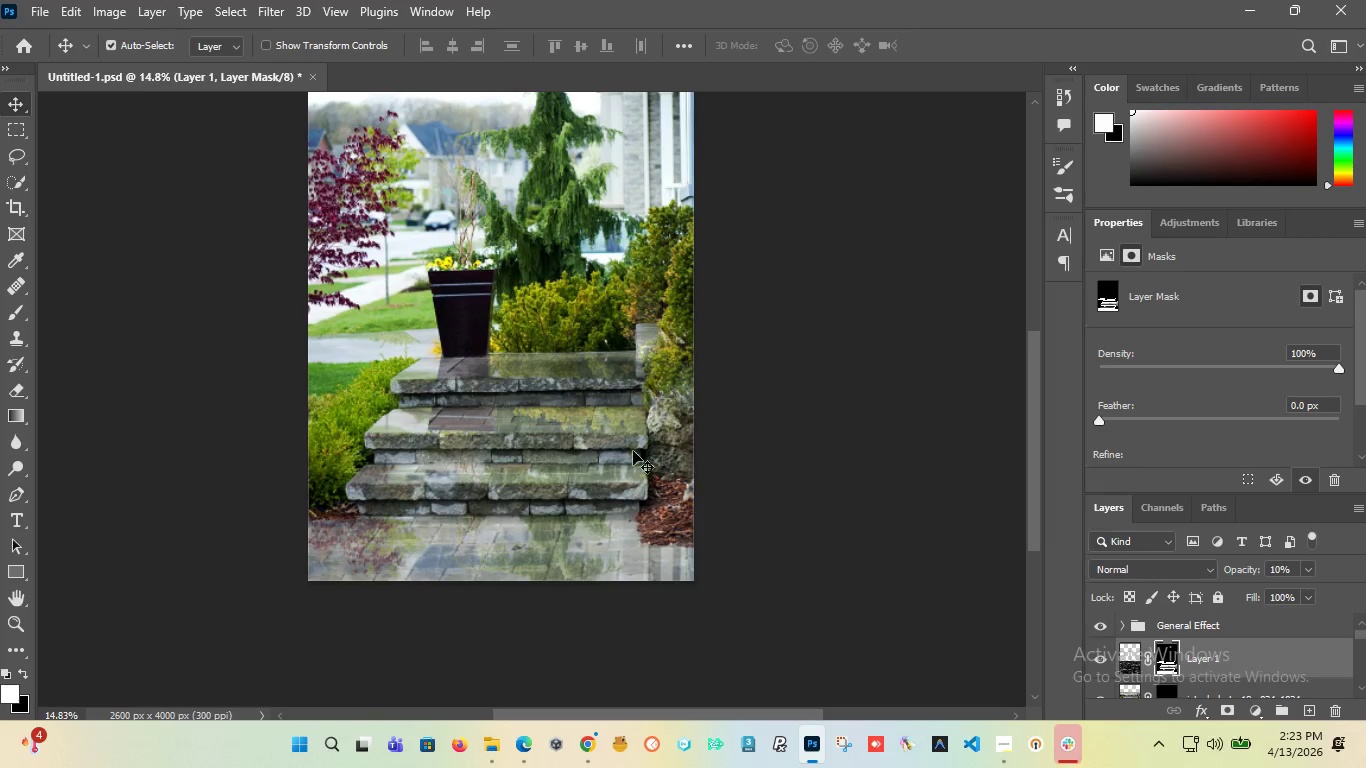 
hold_key(key=AltLeft, duration=1.5)
scroll: coordinate [460, 397], scroll_direction: up, amount: 3.0
 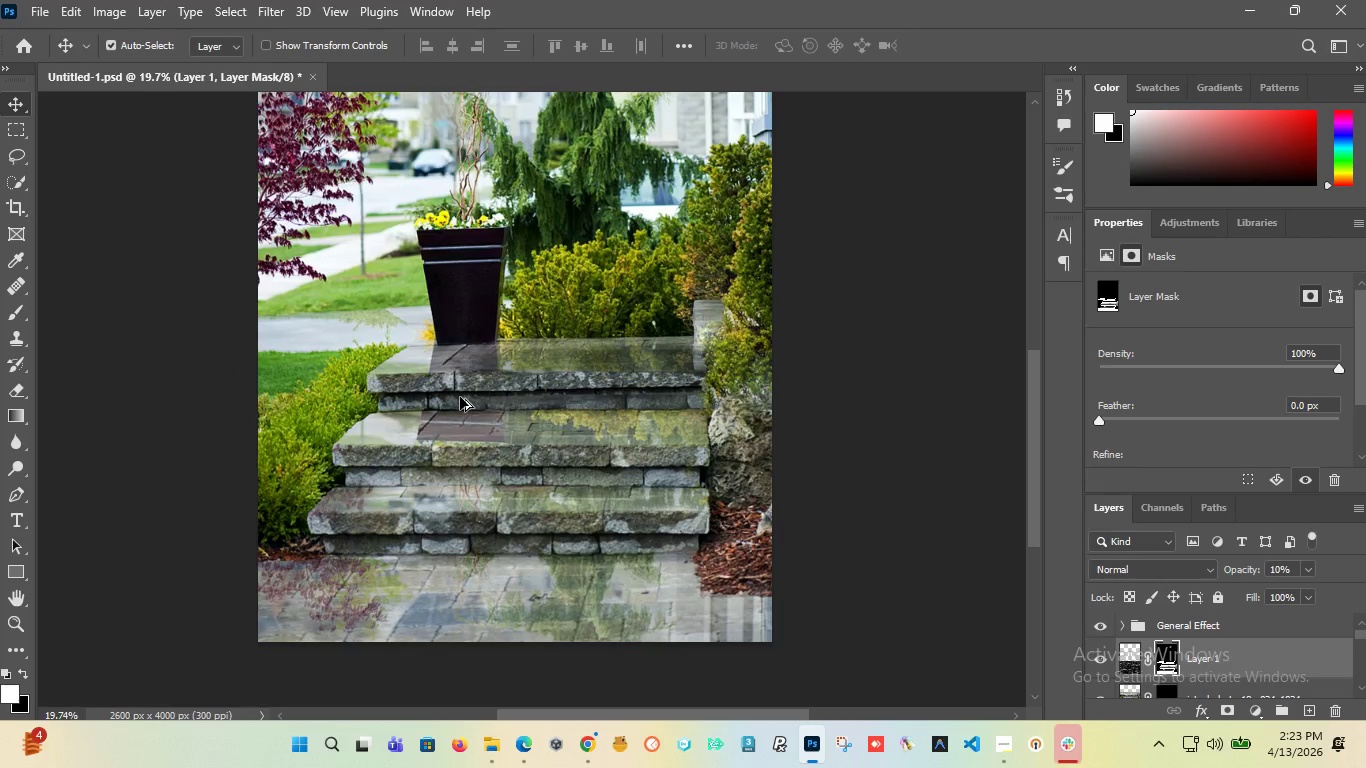 
key(Alt+AltLeft)
 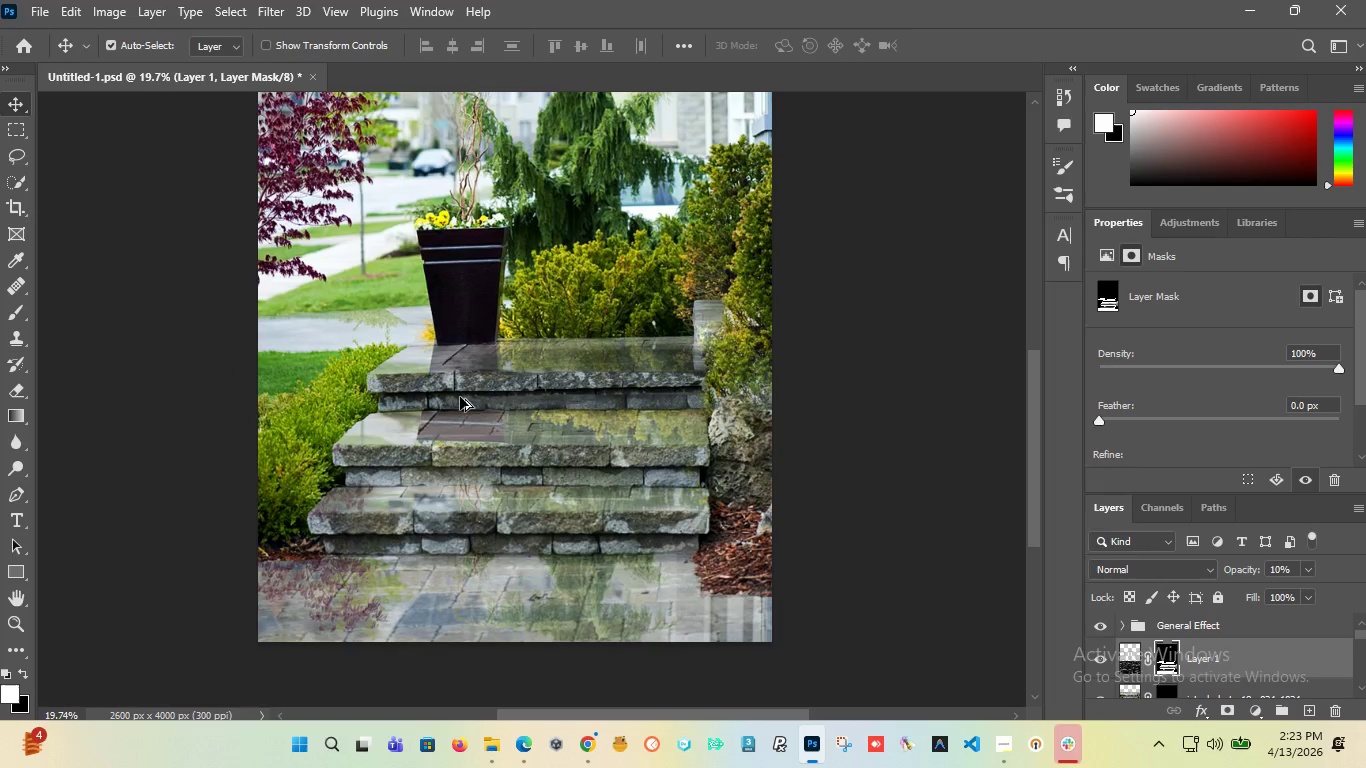 
key(Alt+AltLeft)
 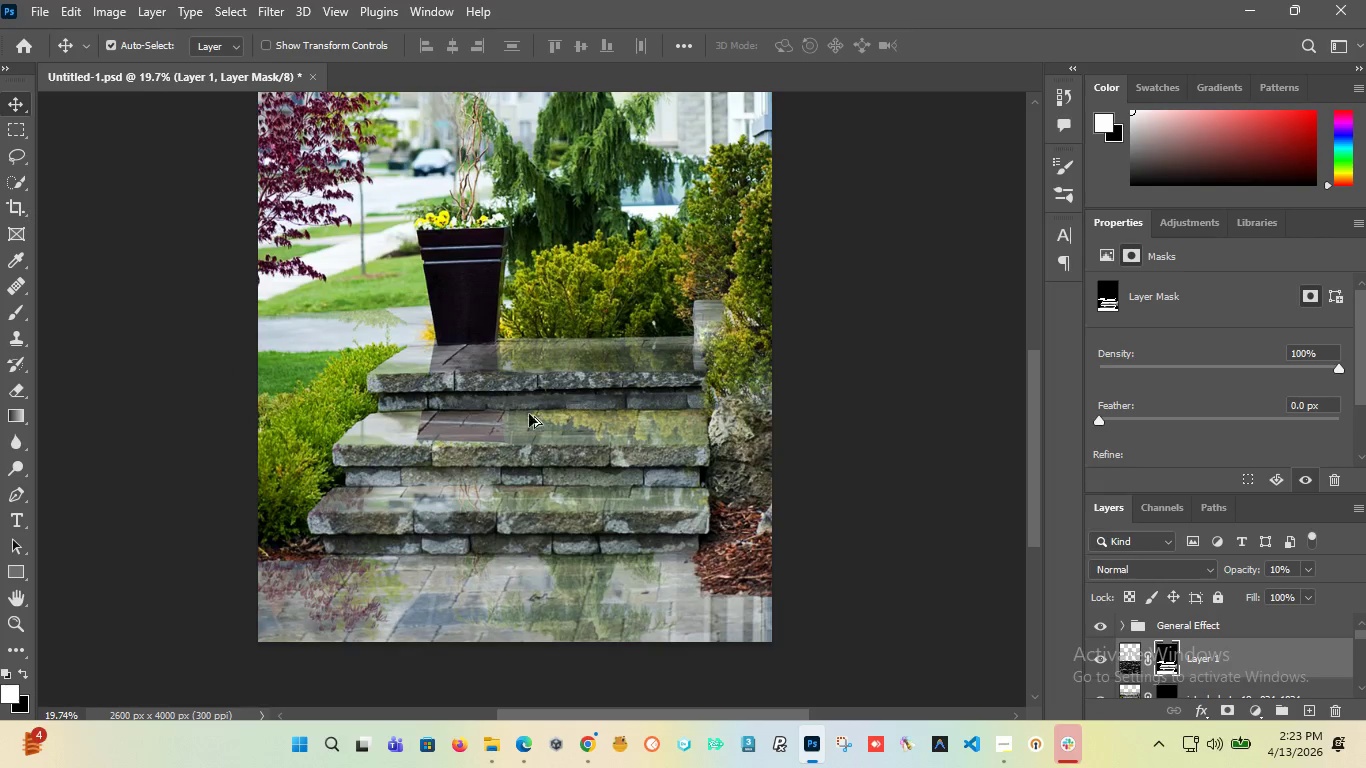 
key(Alt+AltLeft)
 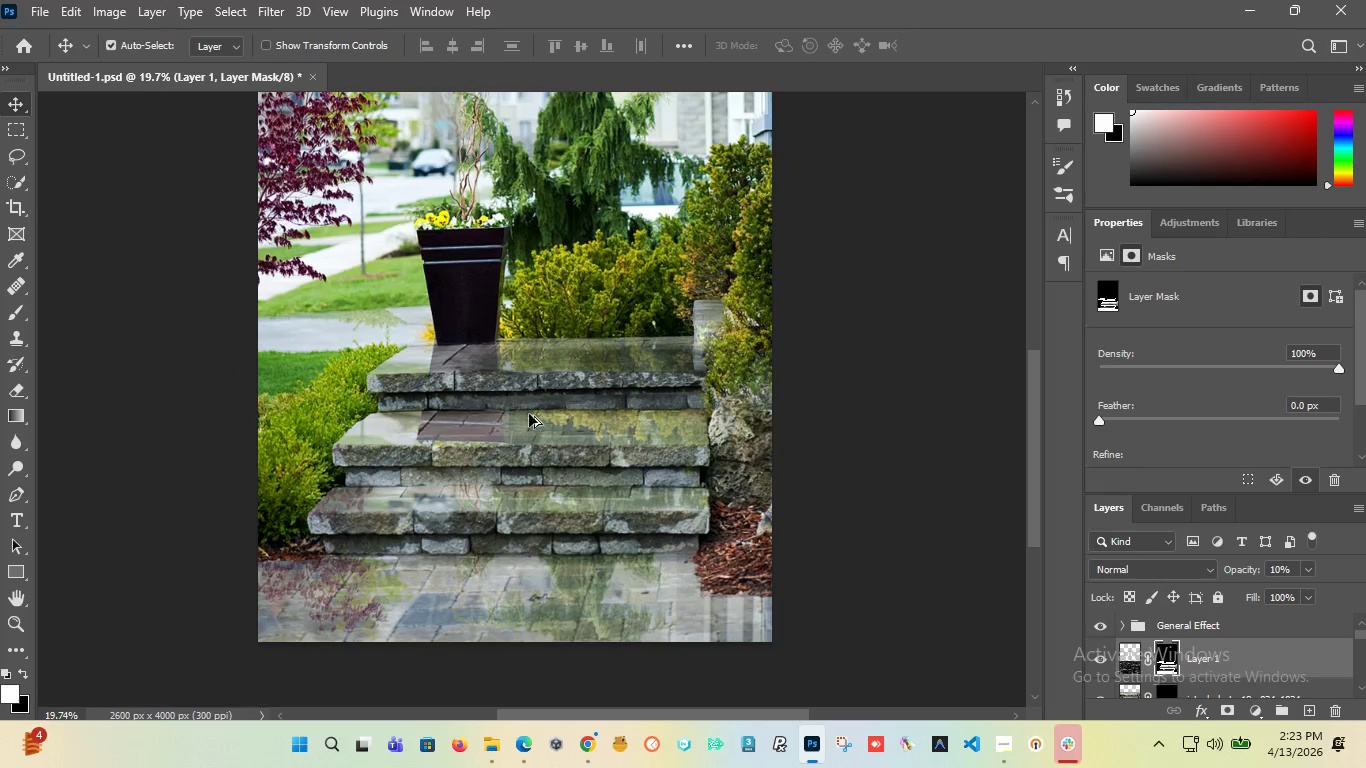 
key(Alt+AltLeft)
 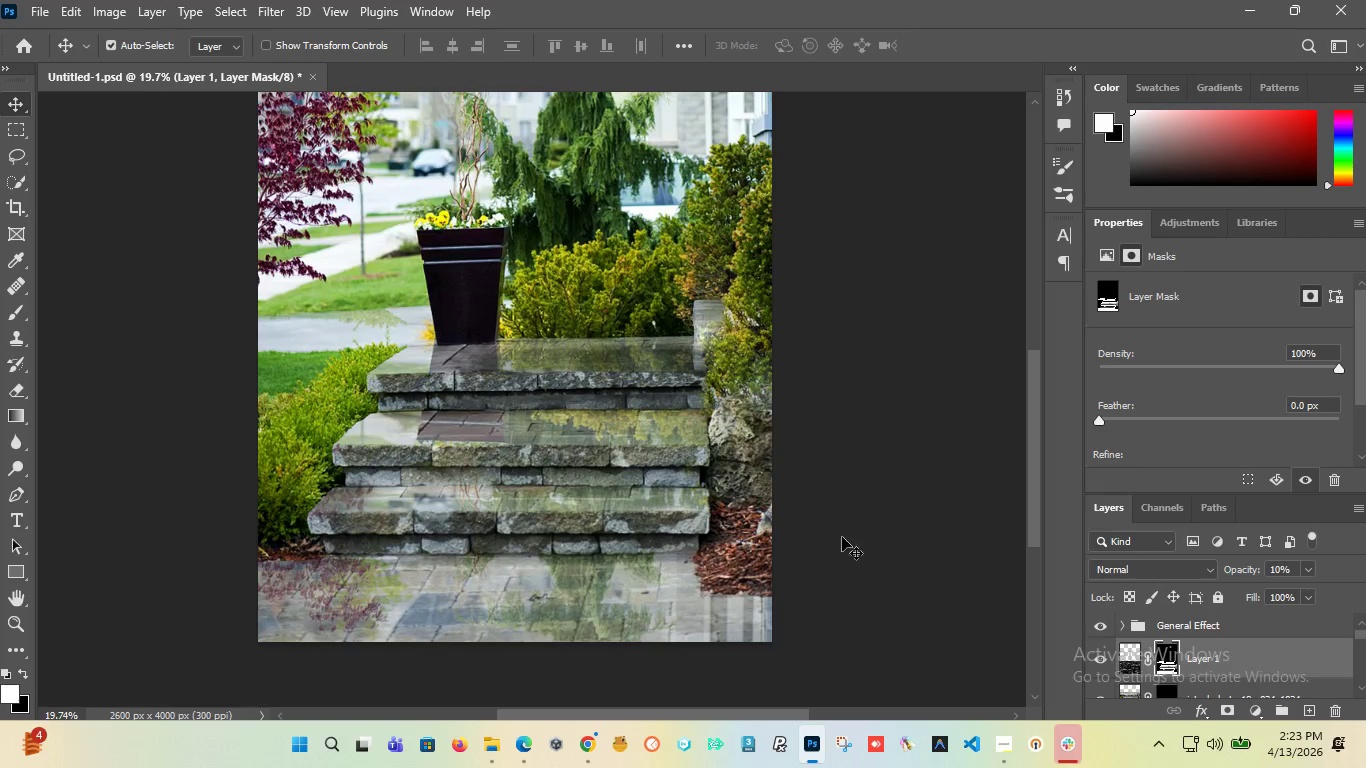 
key(Alt+AltLeft)
 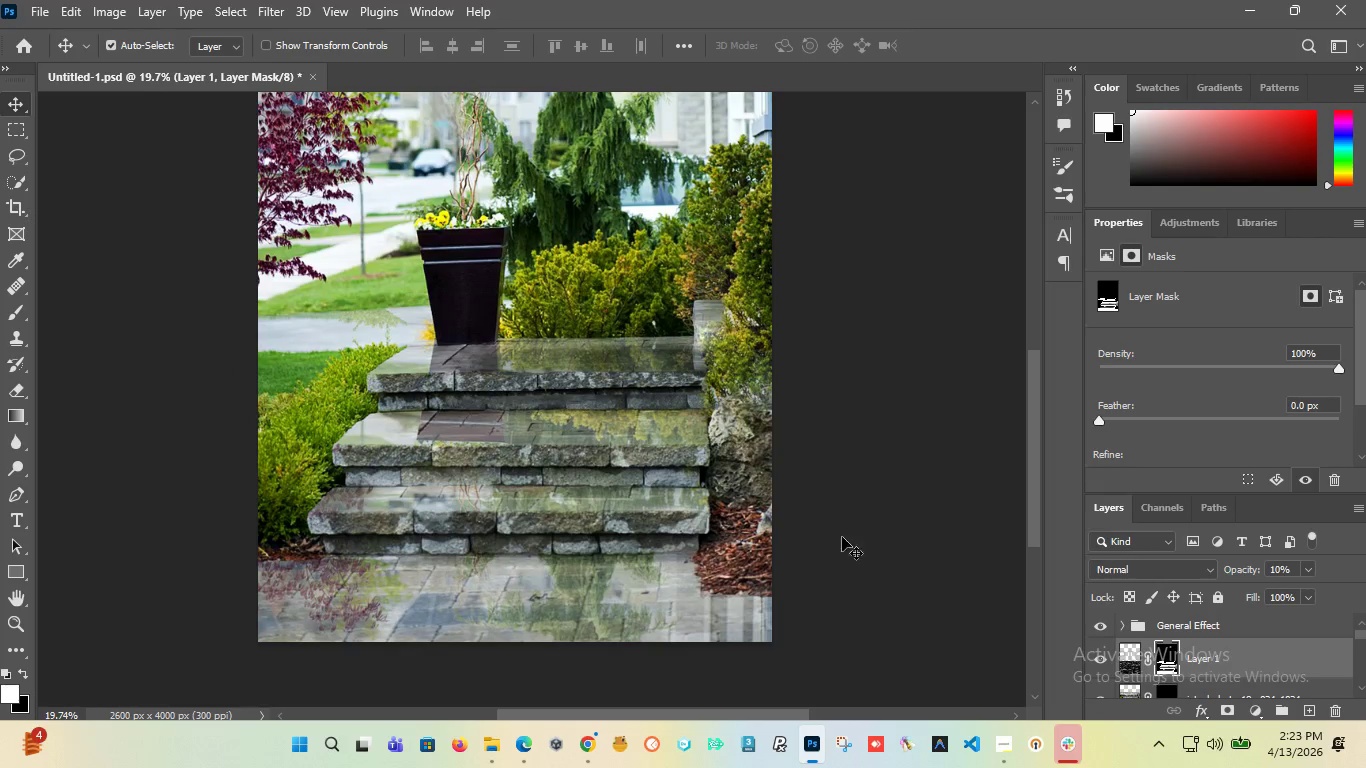 
key(Alt+AltLeft)
 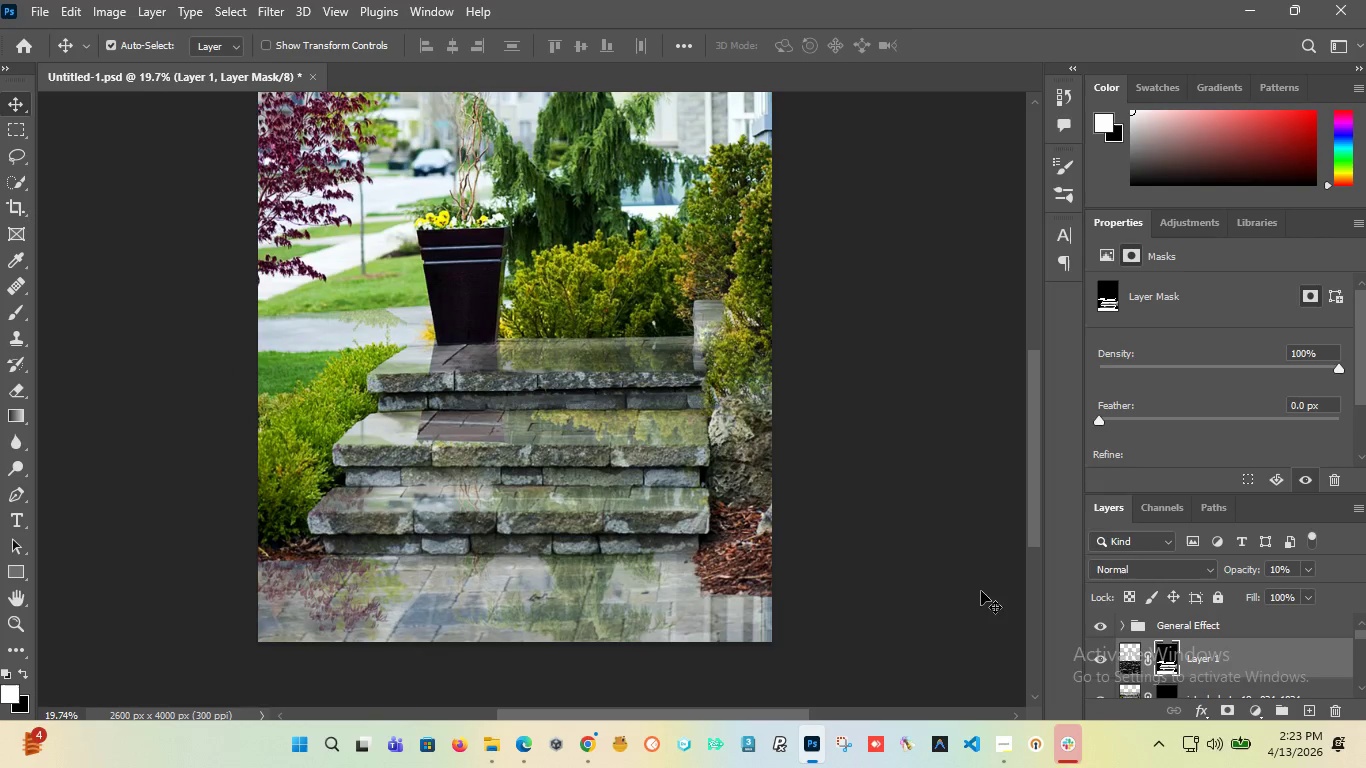 
key(Alt+AltLeft)
 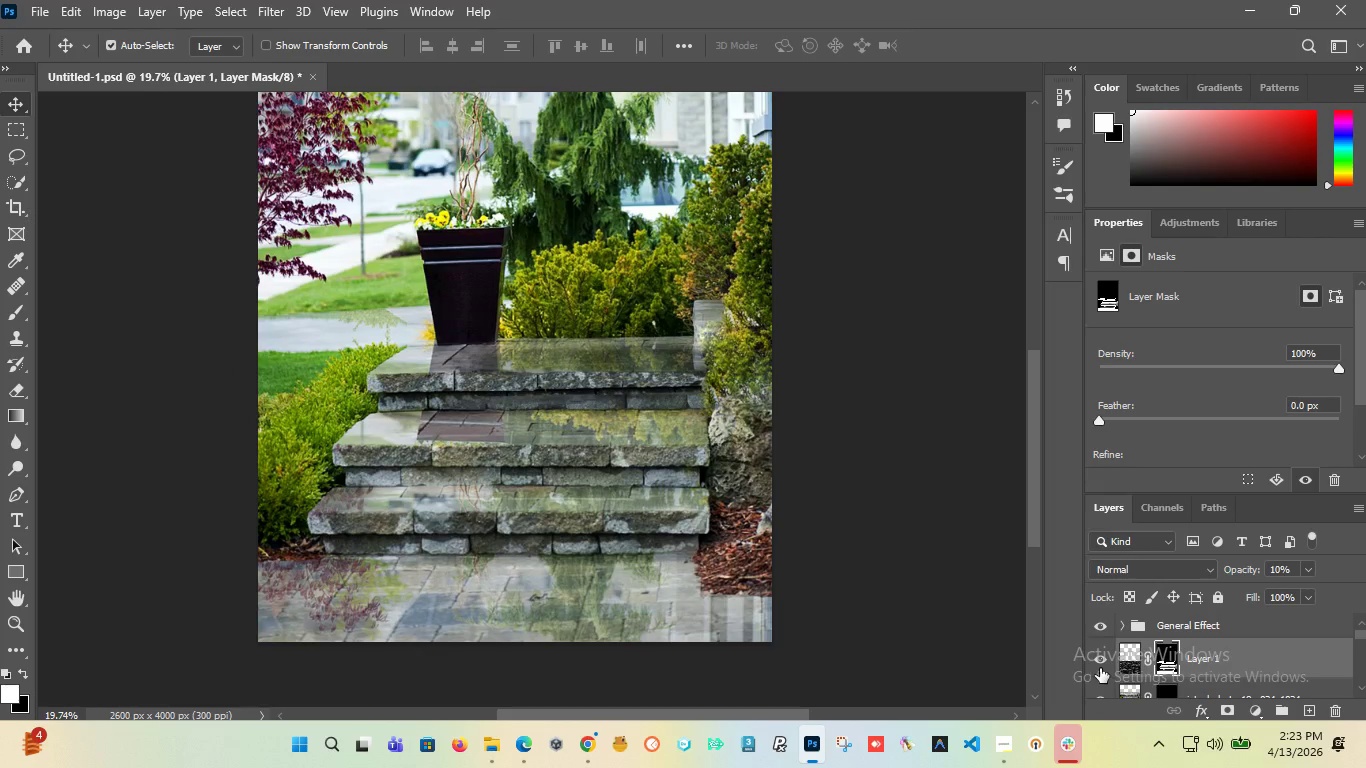 
left_click([1100, 662])
 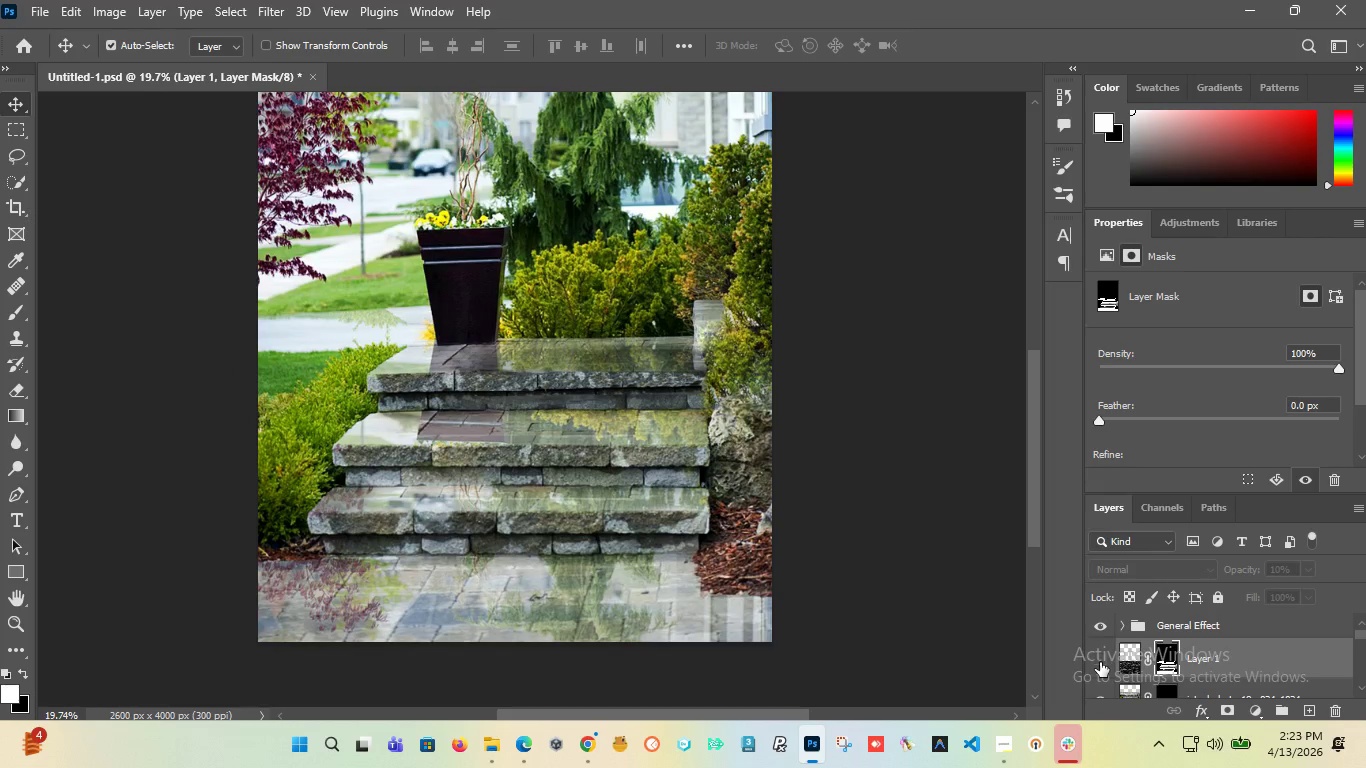 
left_click([1100, 662])
 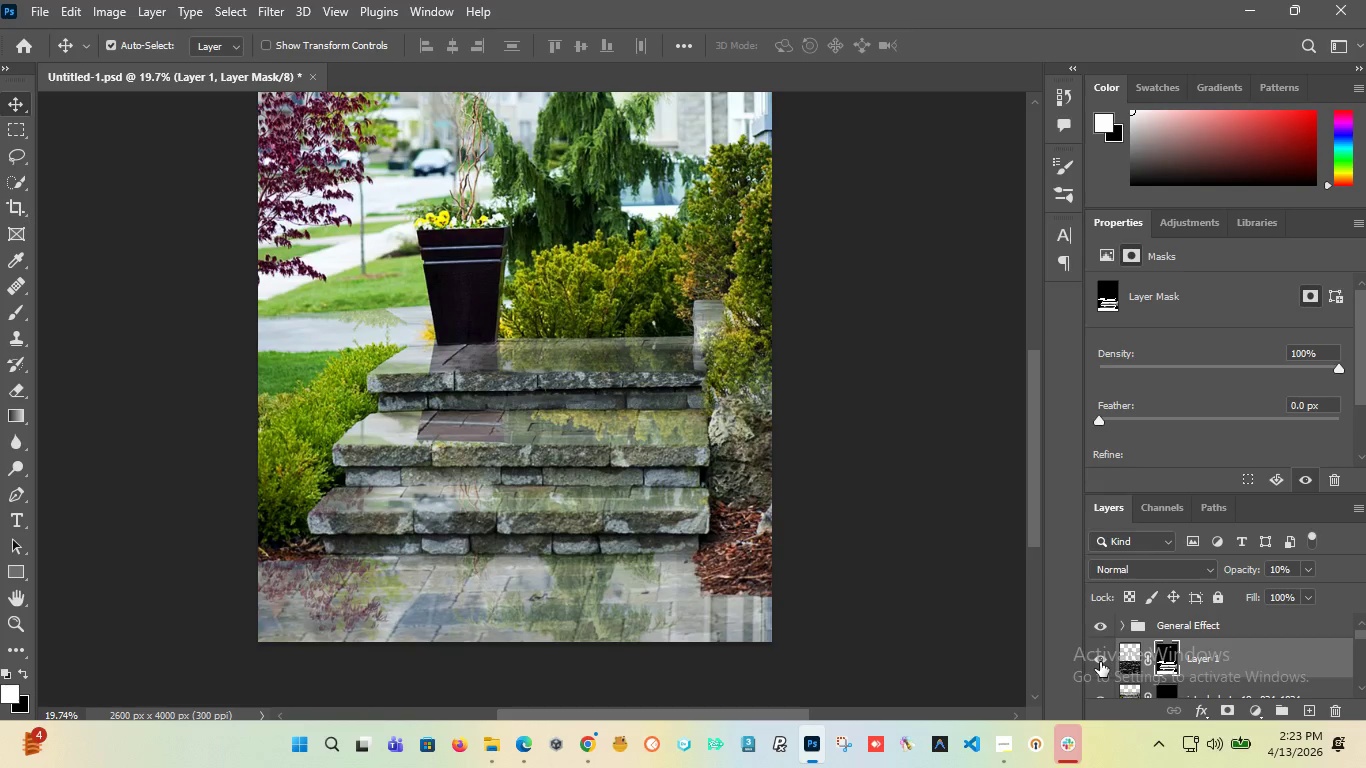 
left_click([1100, 662])
 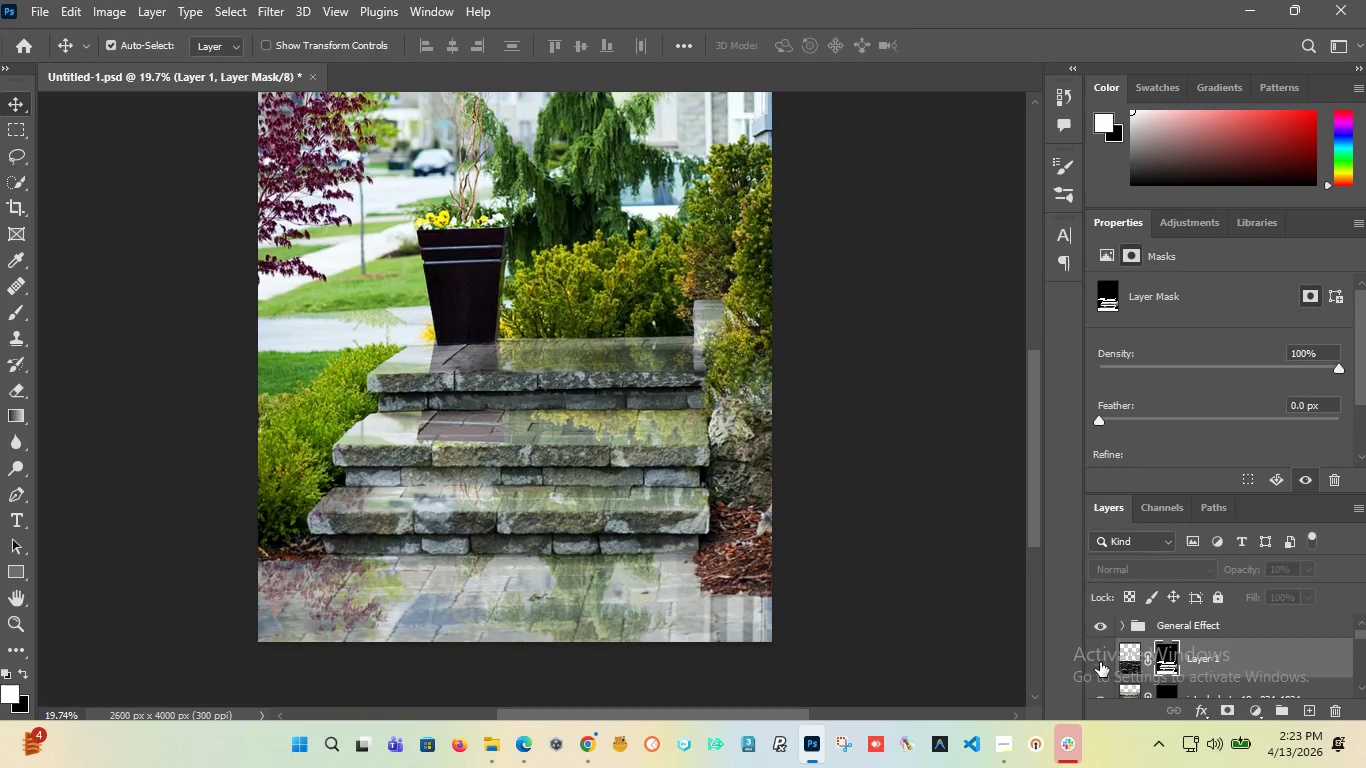 
left_click([1100, 662])
 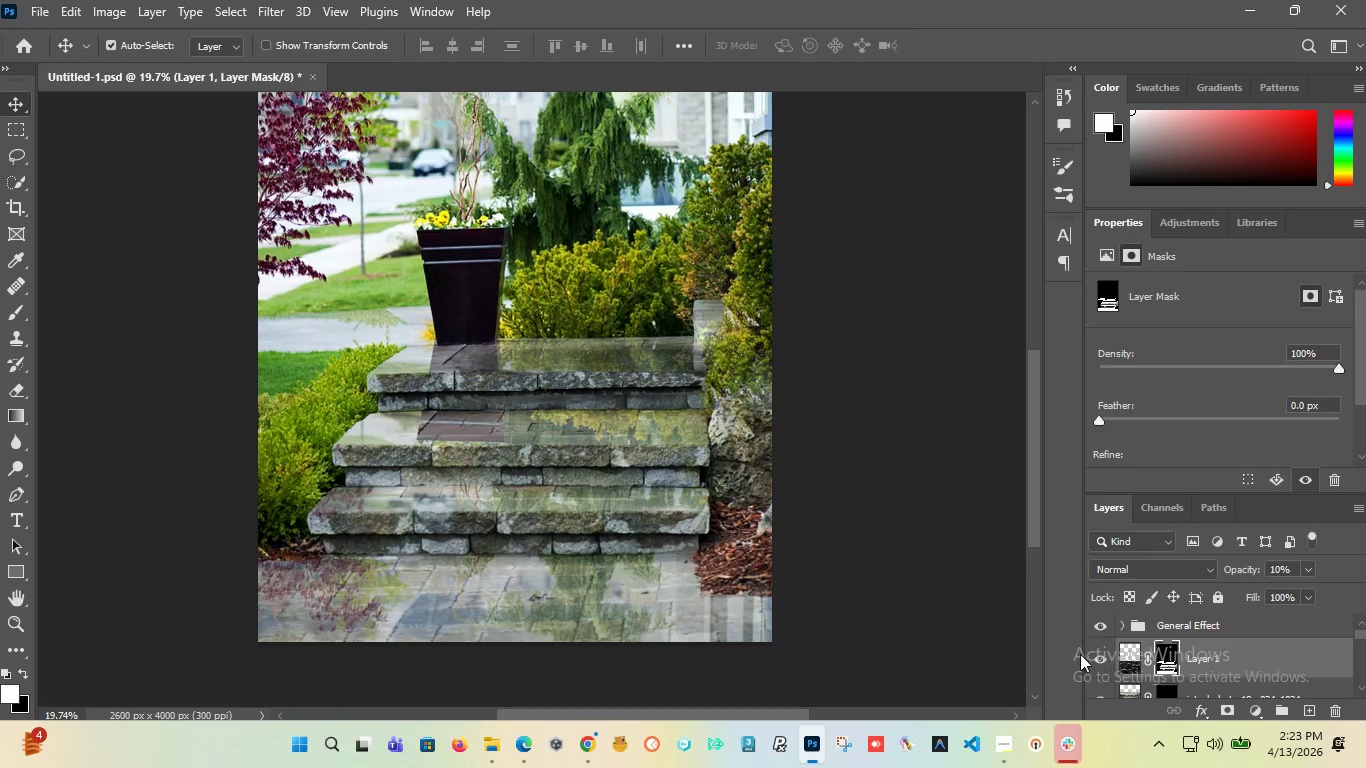 
hold_key(key=AltLeft, duration=1.52)
 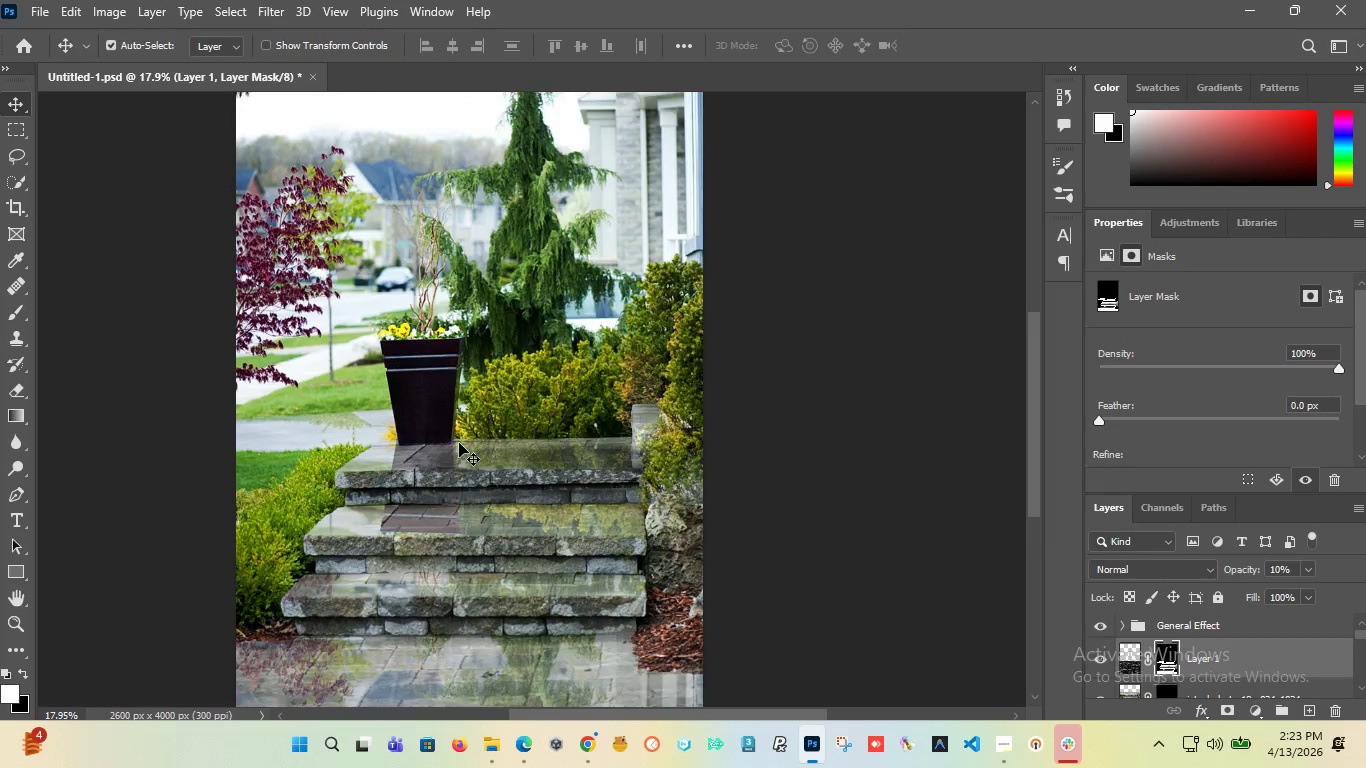 
key(Alt+AltLeft)
 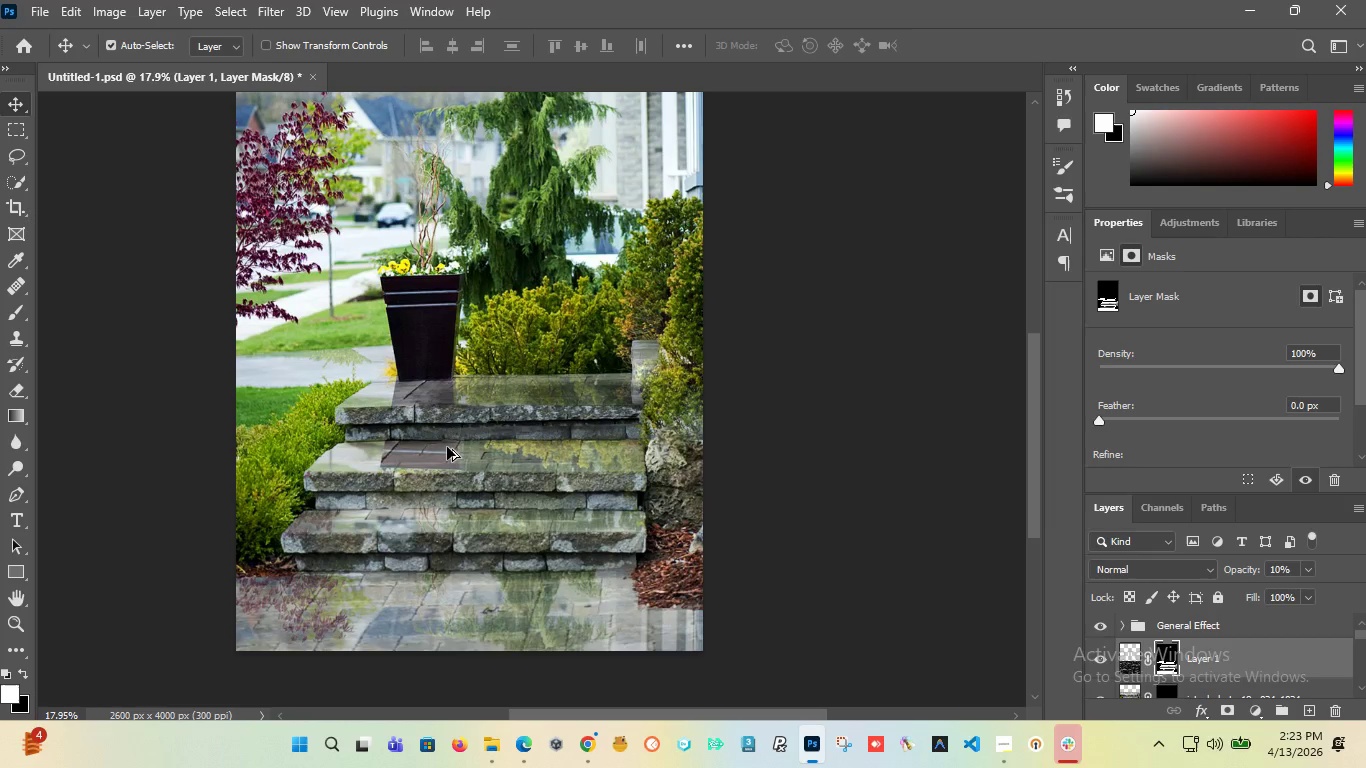 
key(Alt+AltLeft)
 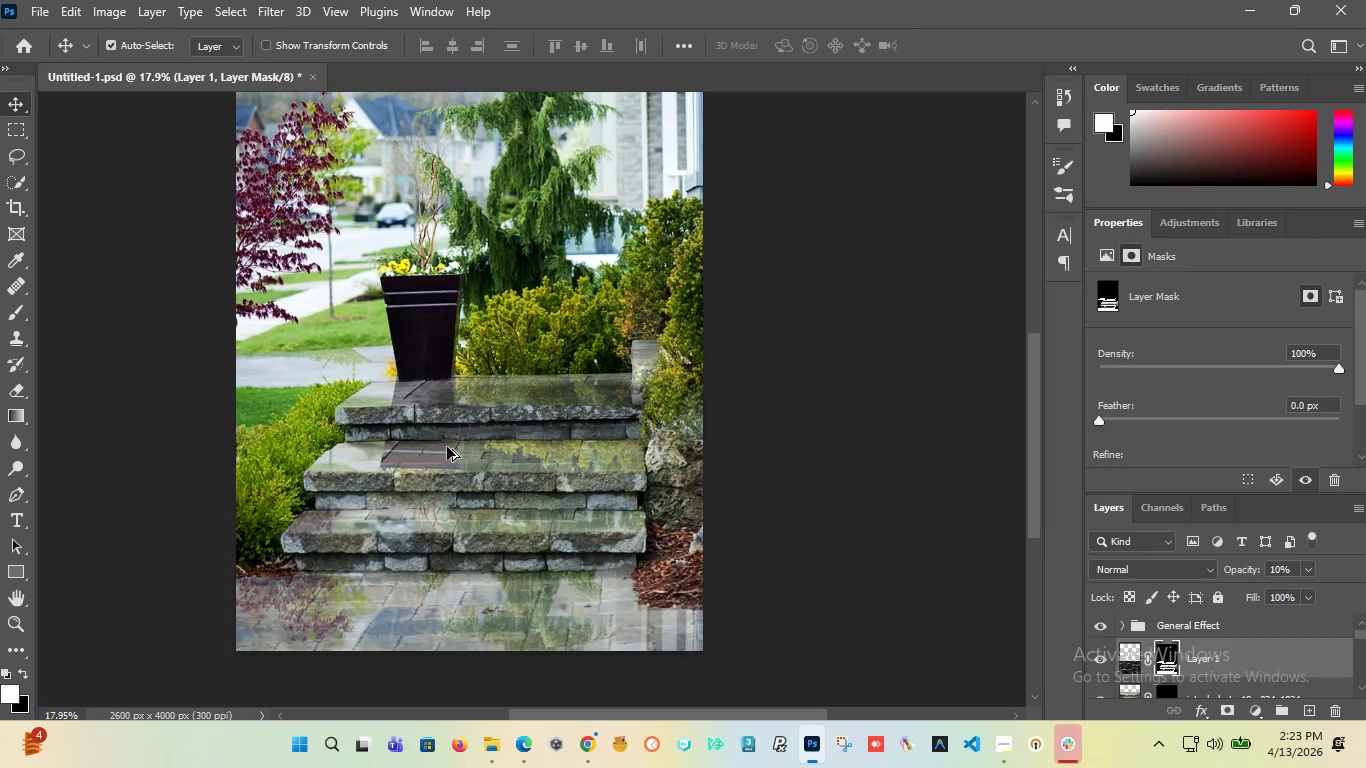 
scroll: coordinate [438, 450], scroll_direction: down, amount: 1.0
 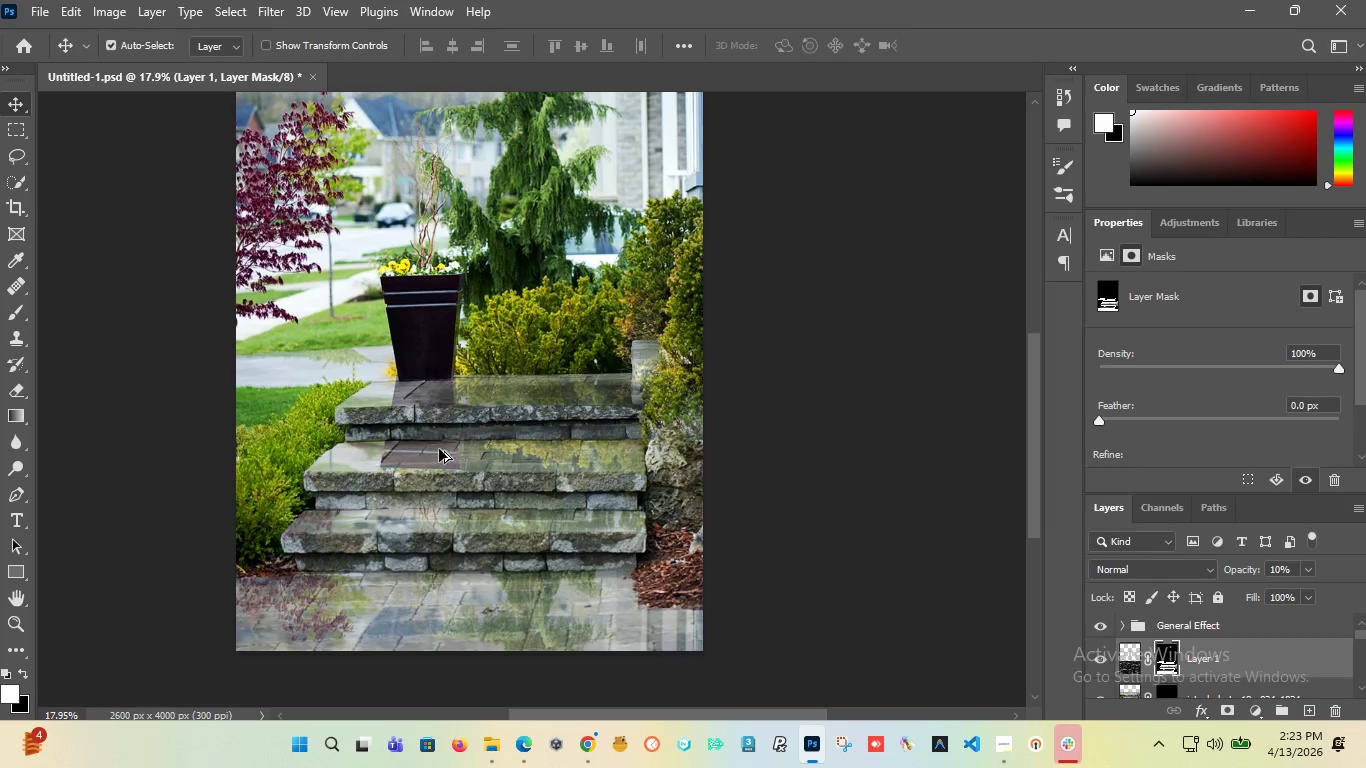 
key(Alt+AltLeft)
 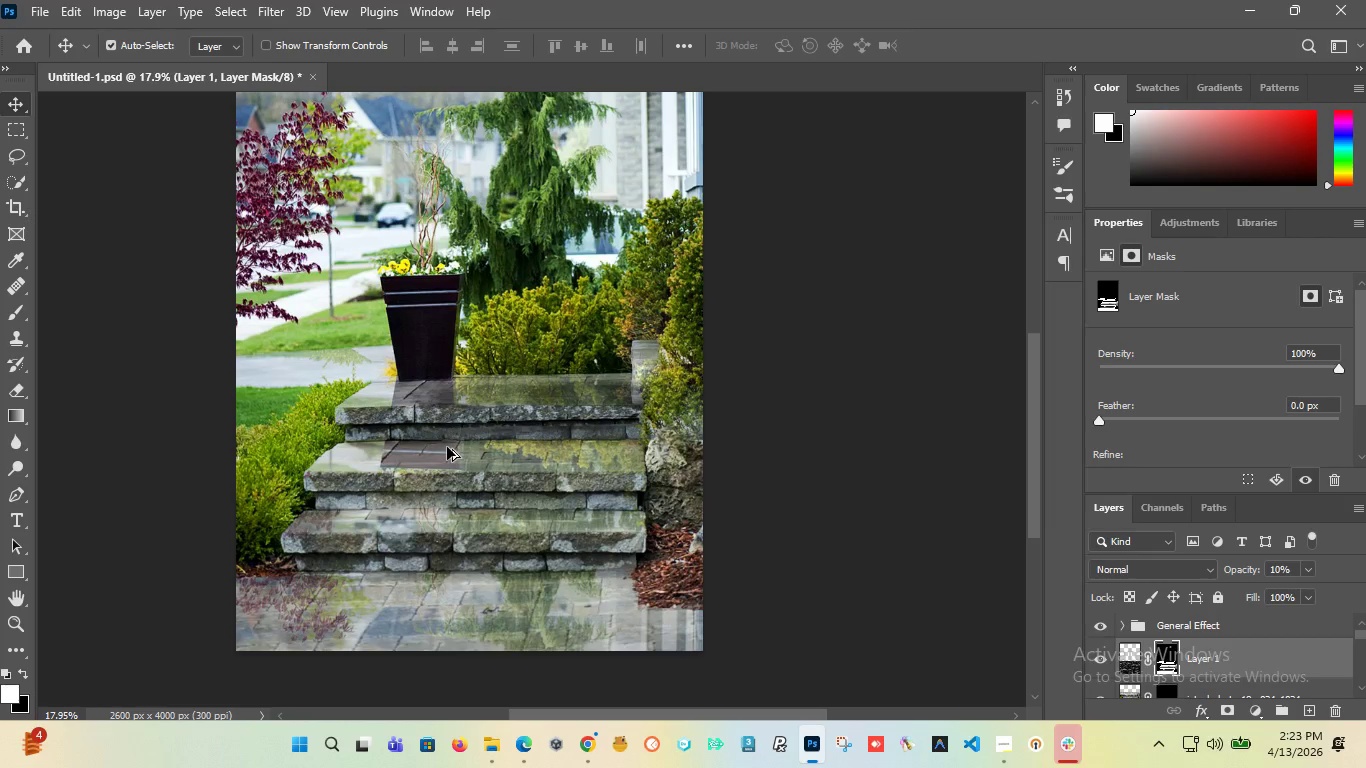 
key(Alt+AltLeft)
 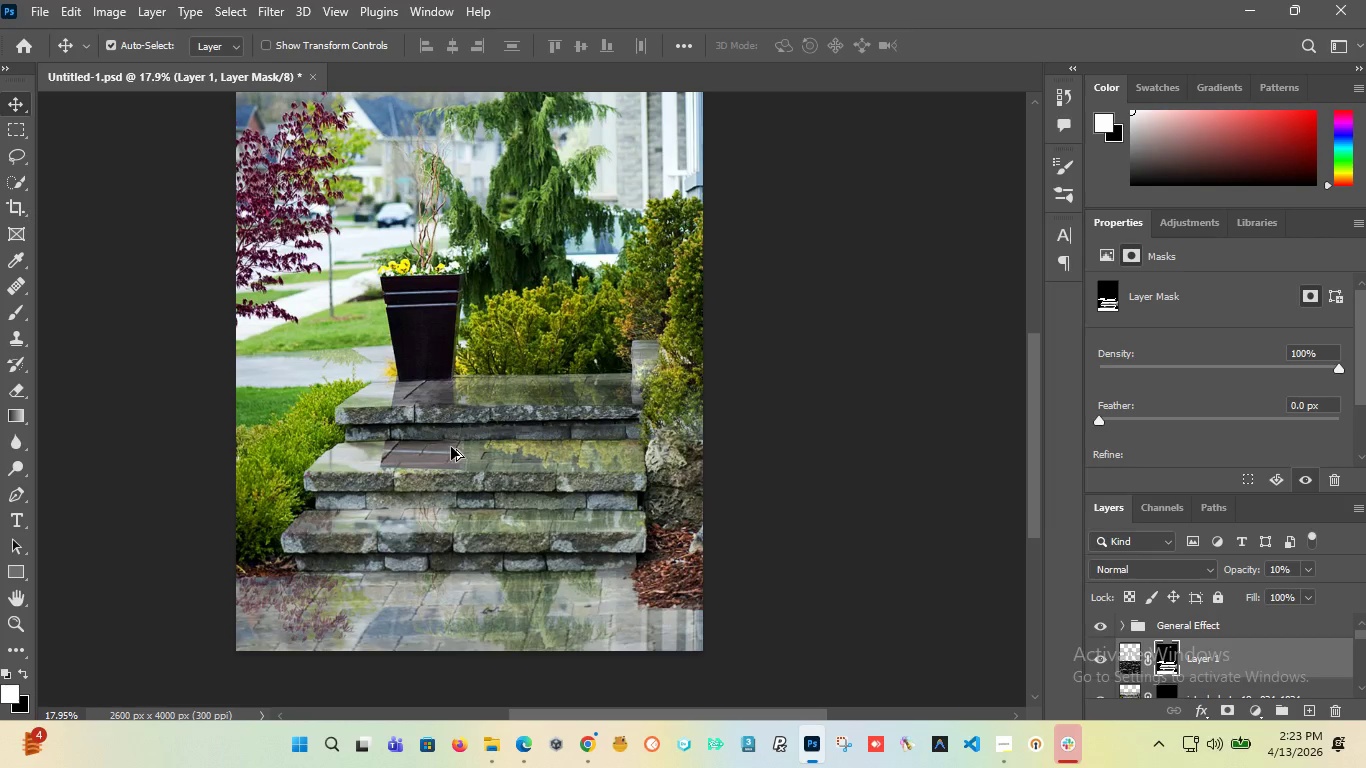 
key(Alt+AltLeft)
 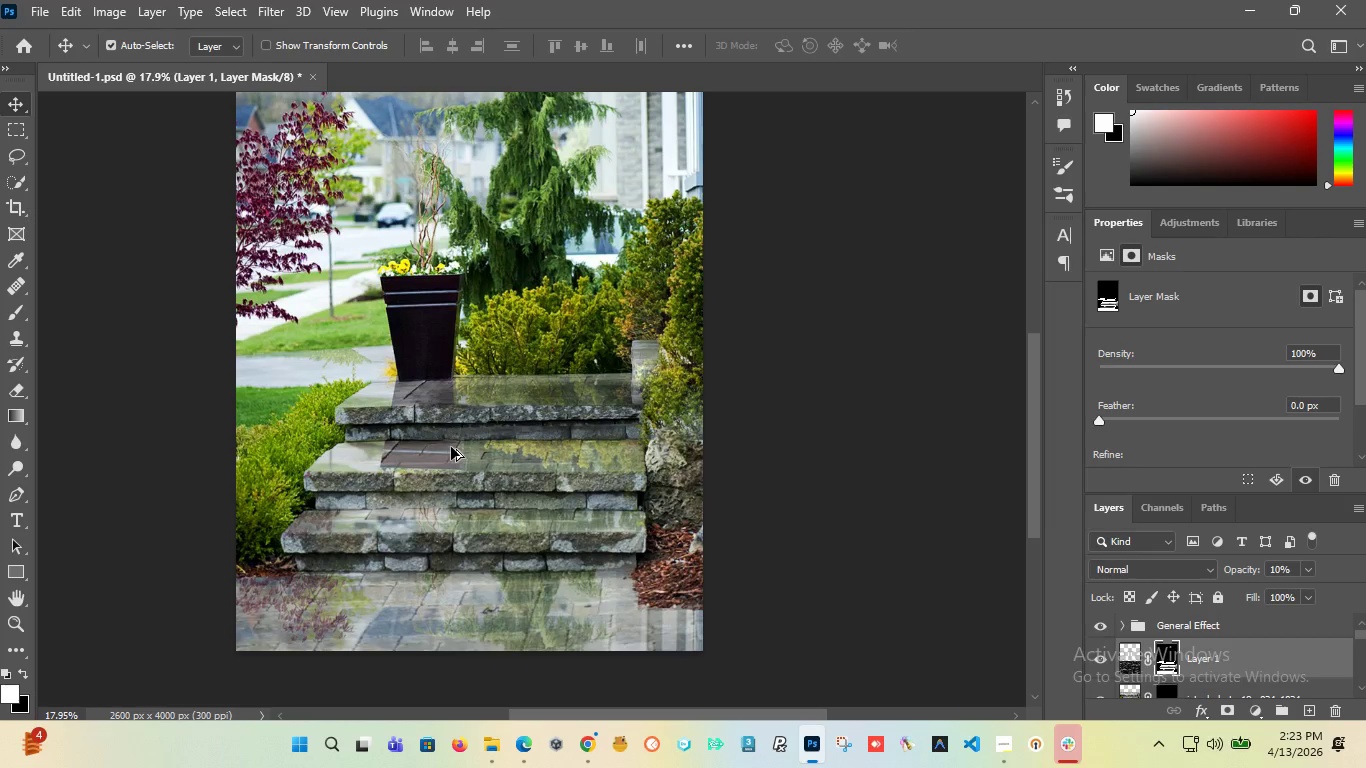 
key(Alt+AltLeft)
 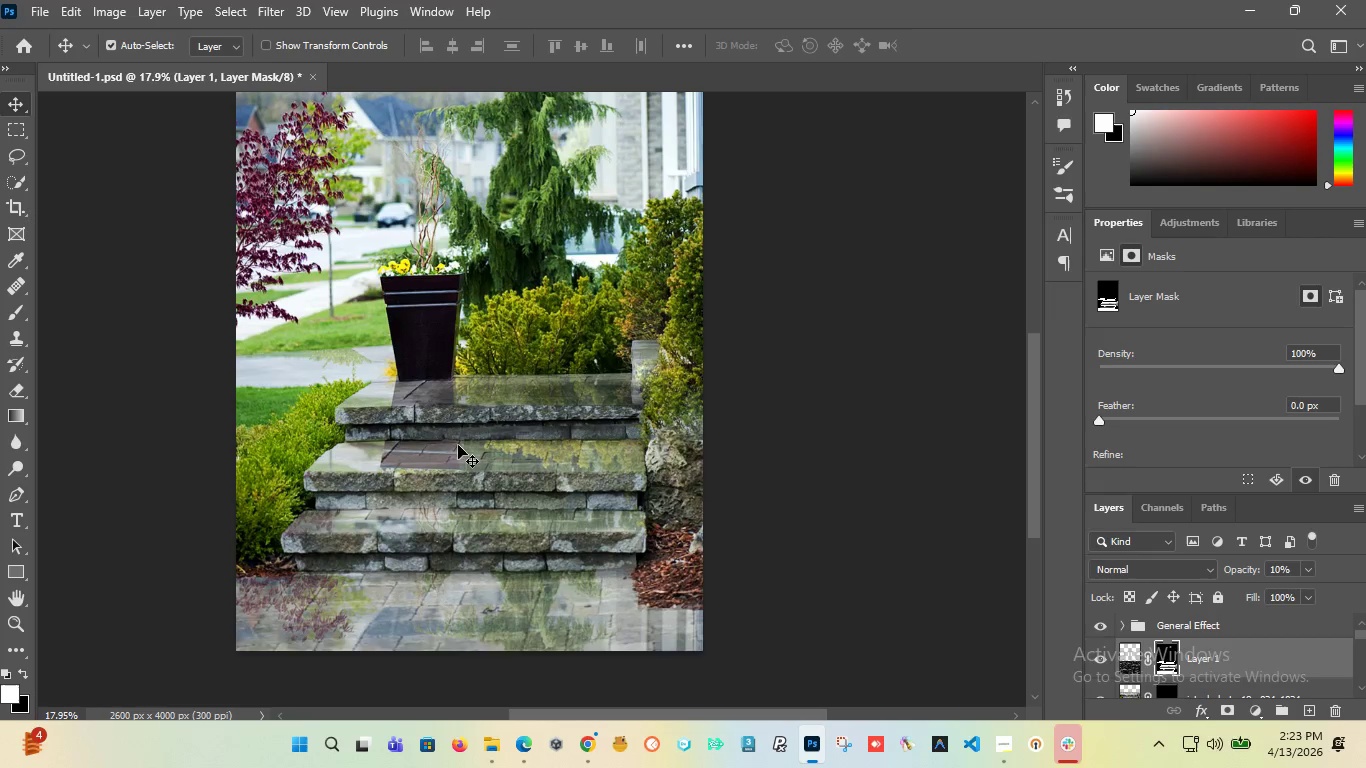 
key(Alt+AltLeft)
 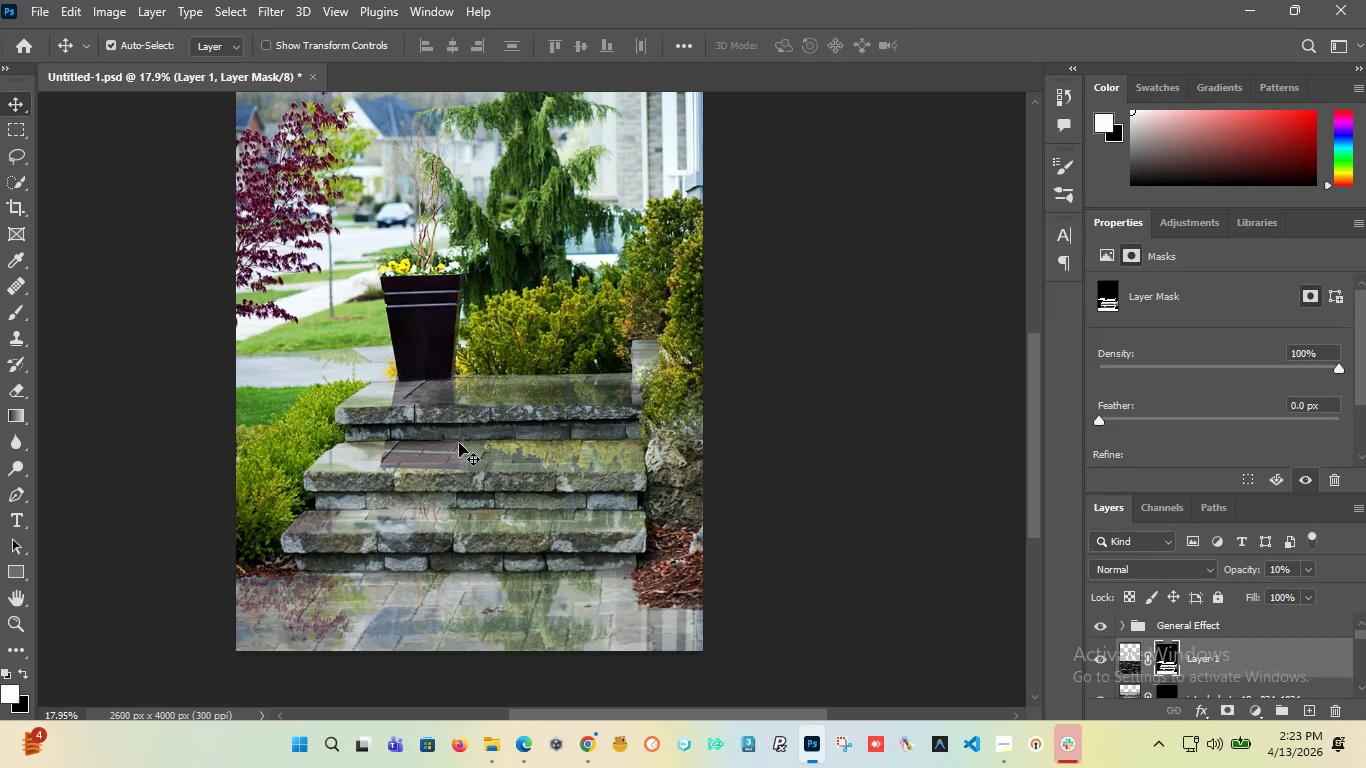 
hold_key(key=AltLeft, duration=0.75)
 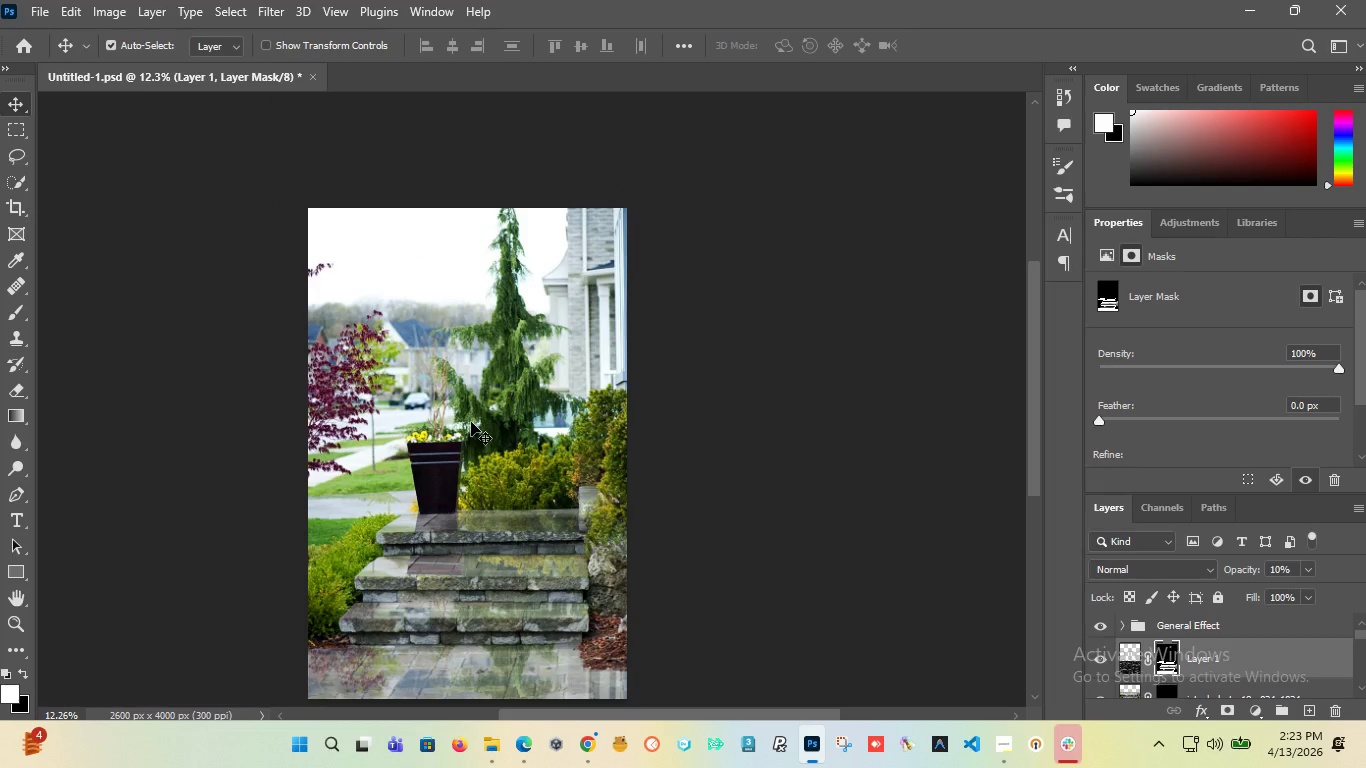 
scroll: coordinate [459, 443], scroll_direction: up, amount: 6.0
 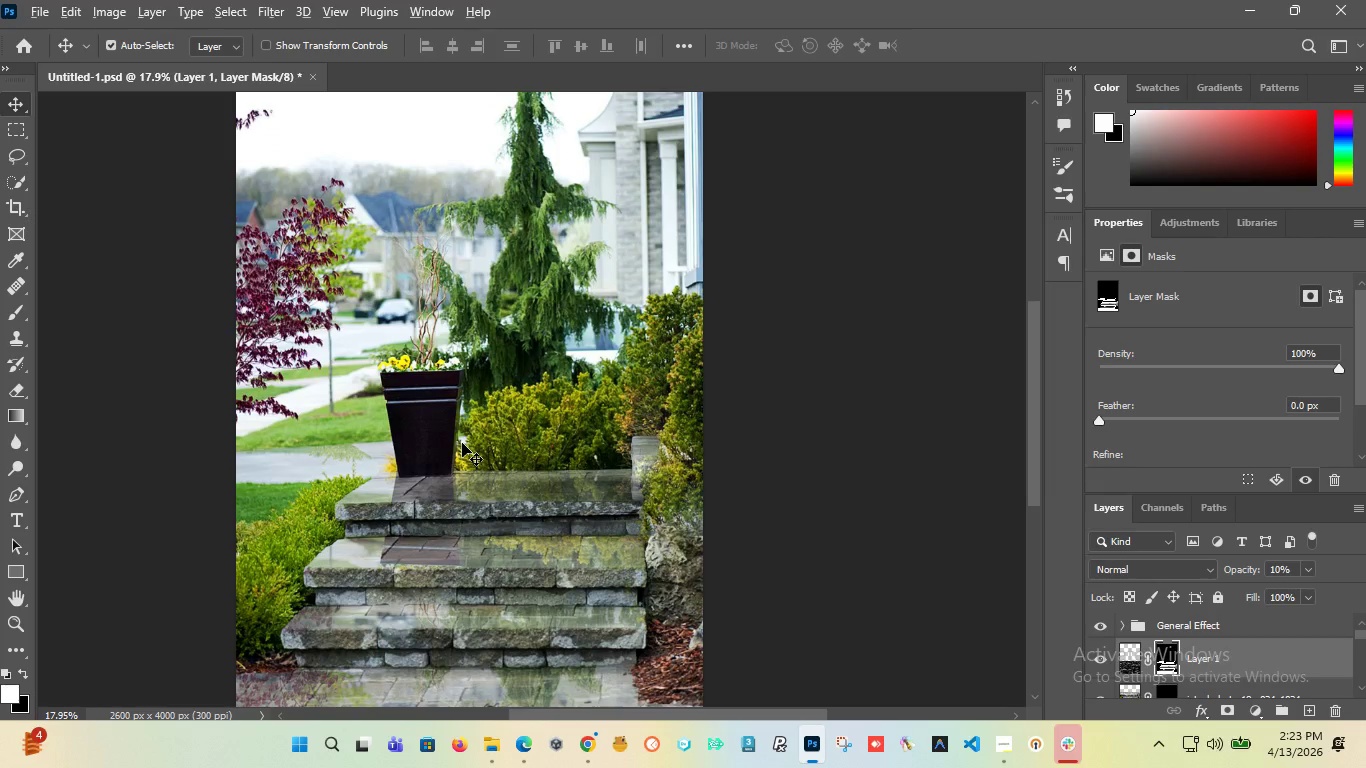 
scroll: coordinate [463, 442], scroll_direction: down, amount: 4.0
 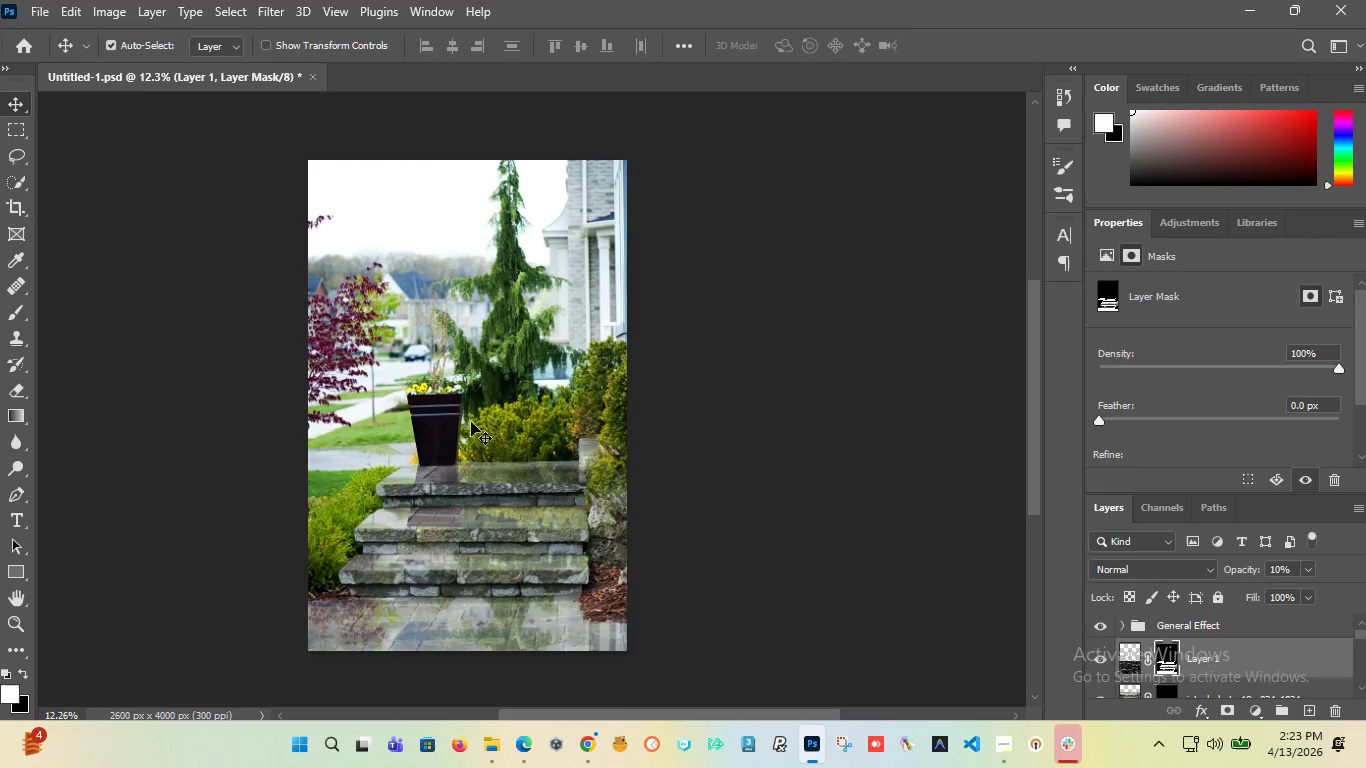 
scroll: coordinate [471, 422], scroll_direction: up, amount: 3.0
 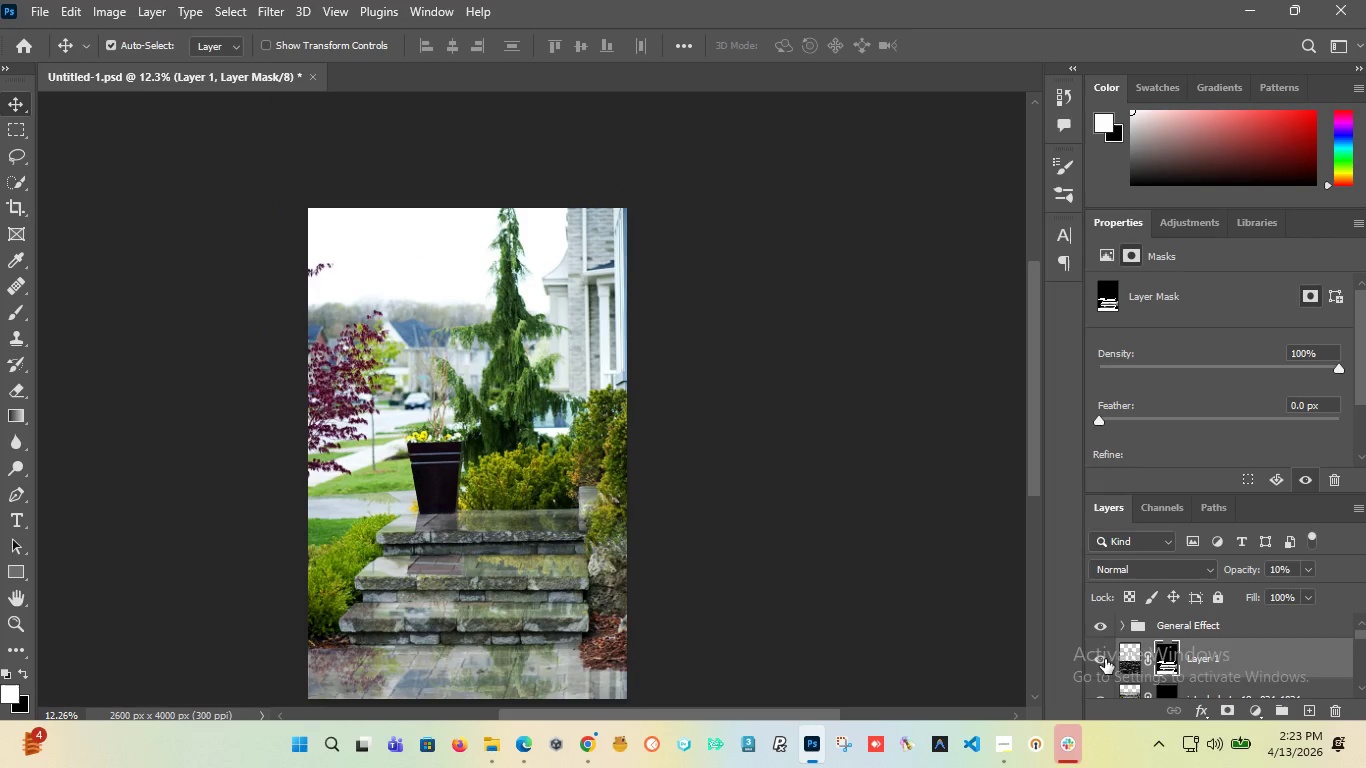 
left_click([1099, 655])
 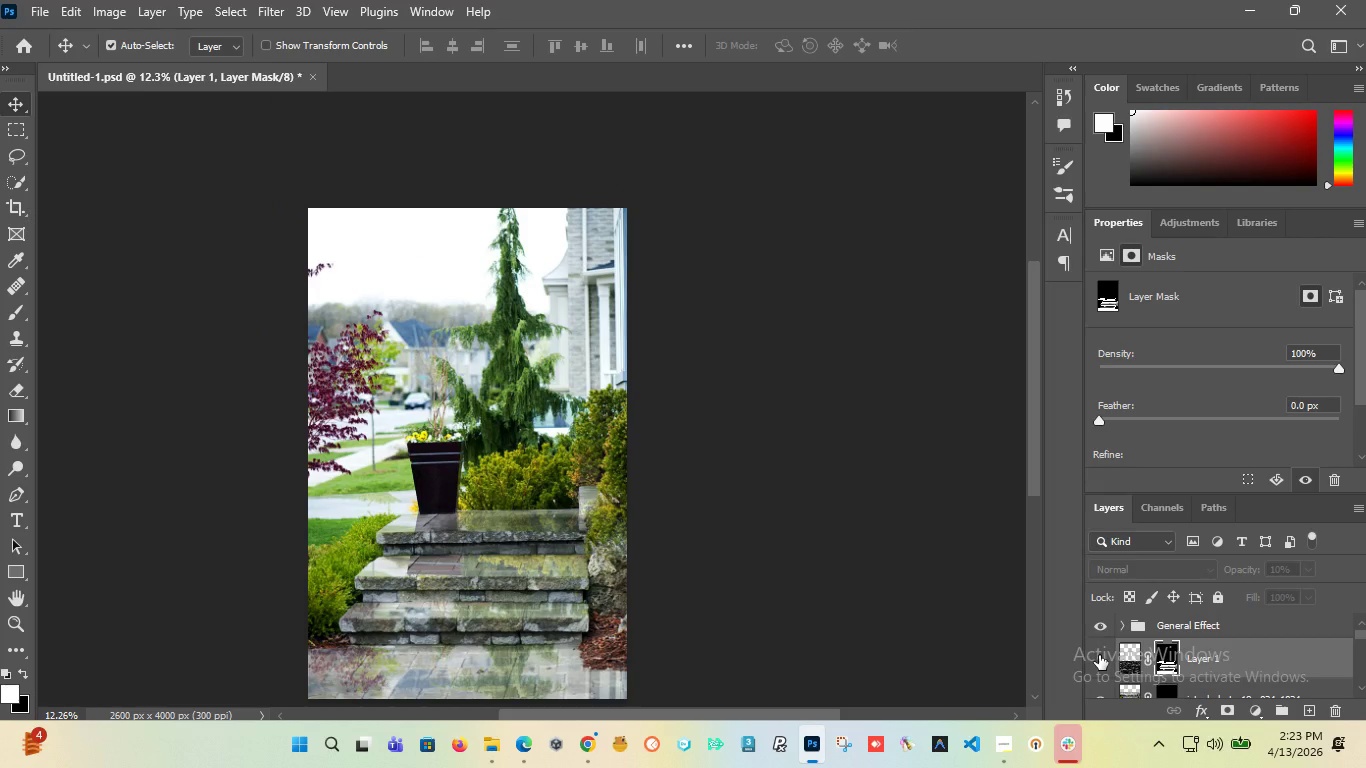 
left_click([1099, 655])
 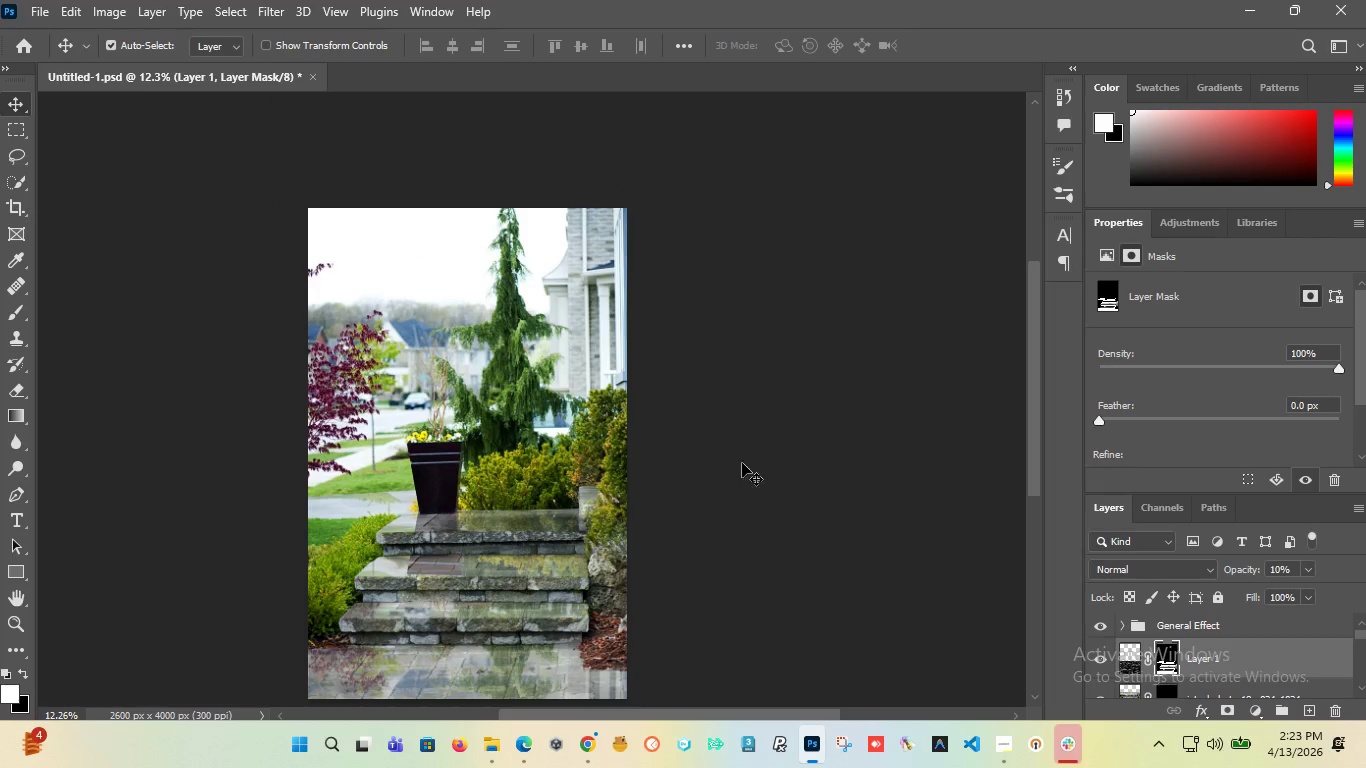 
hold_key(key=AltLeft, duration=0.61)
scroll: coordinate [637, 438], scroll_direction: down, amount: 5.0
 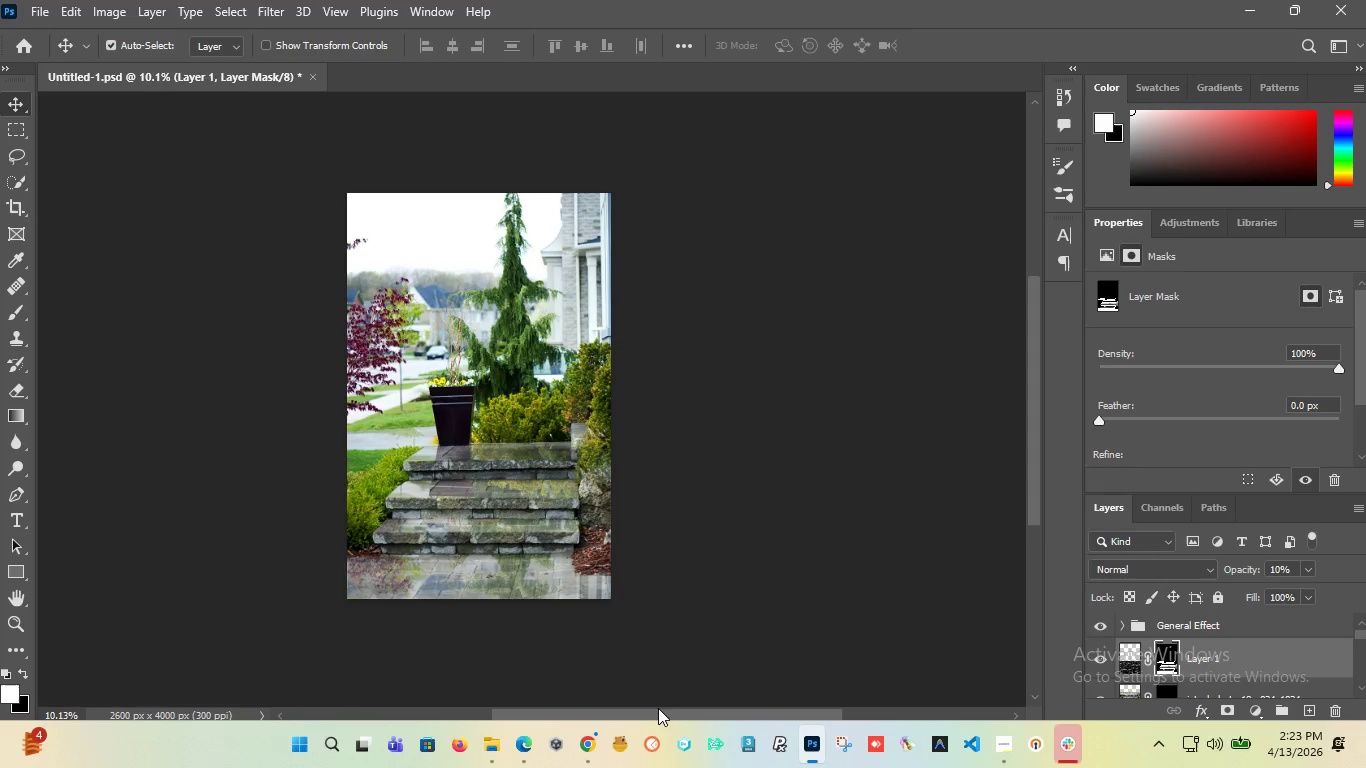 
left_click_drag(start_coordinate=[658, 709], to_coordinate=[632, 709])
 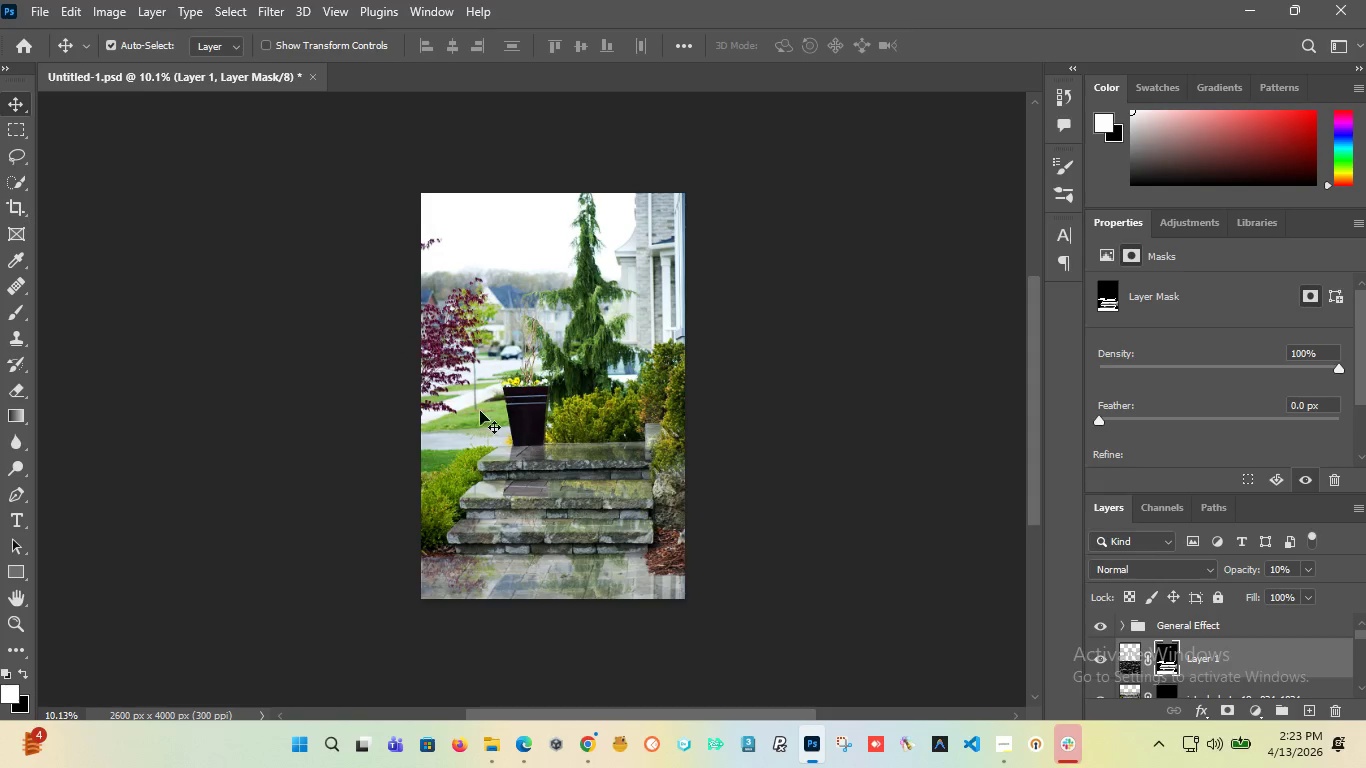 
hold_key(key=AltLeft, duration=1.5)
scroll: coordinate [454, 406], scroll_direction: up, amount: 7.0
 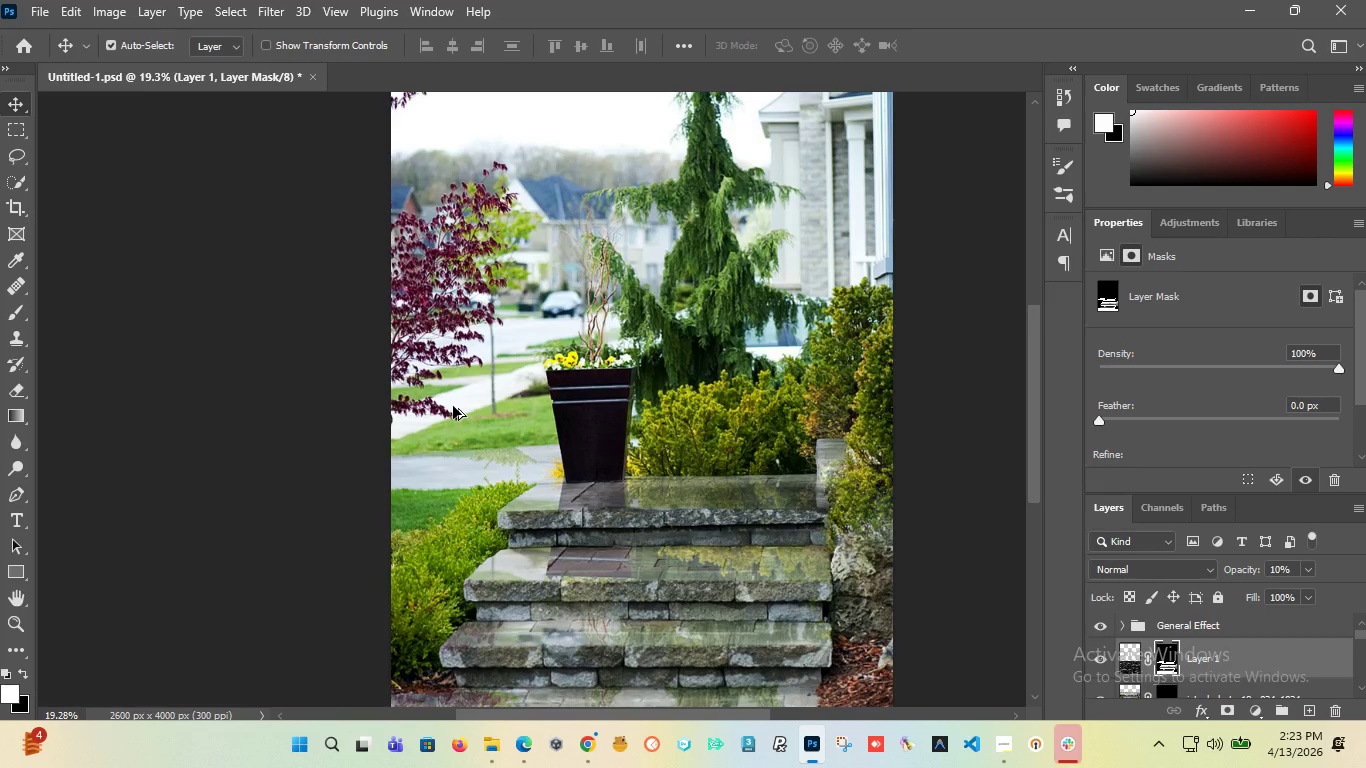 
hold_key(key=AltLeft, duration=1.5)
 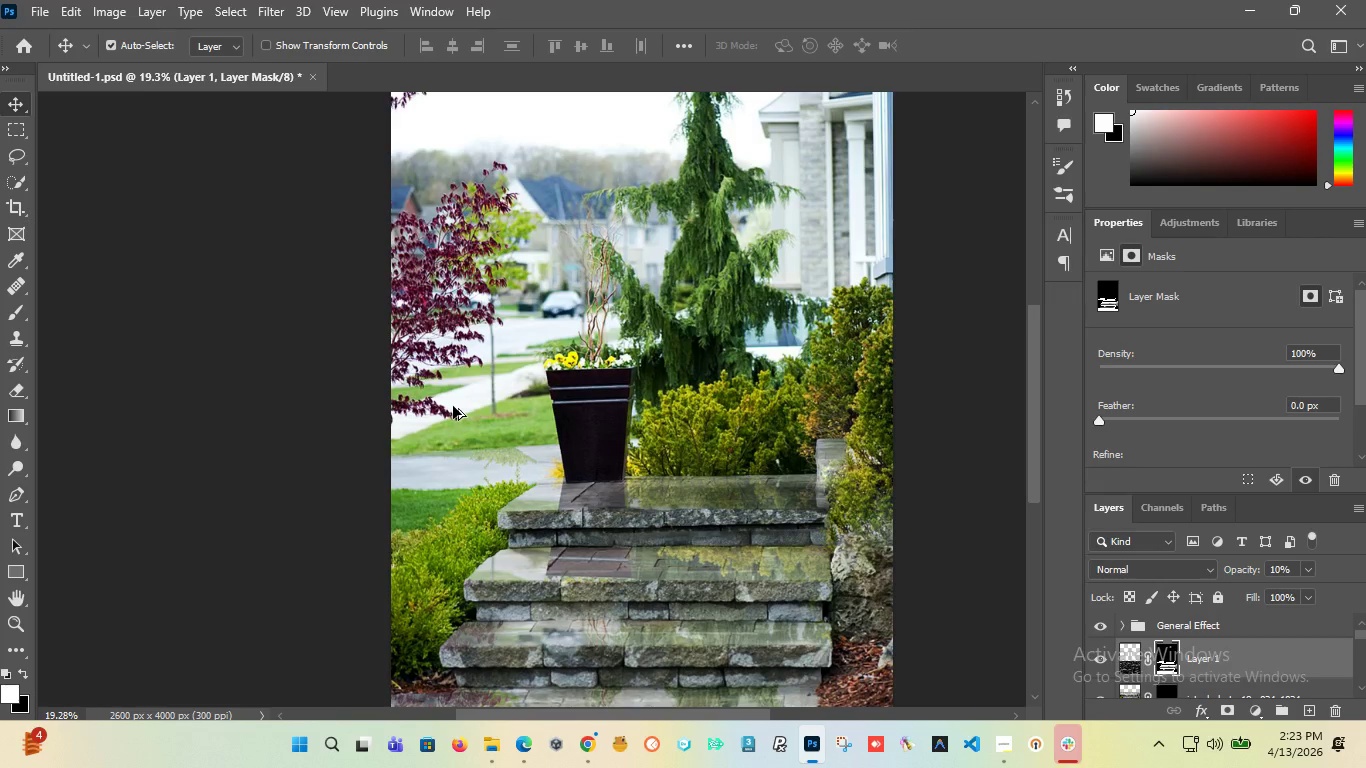 
hold_key(key=AltLeft, duration=0.8)
 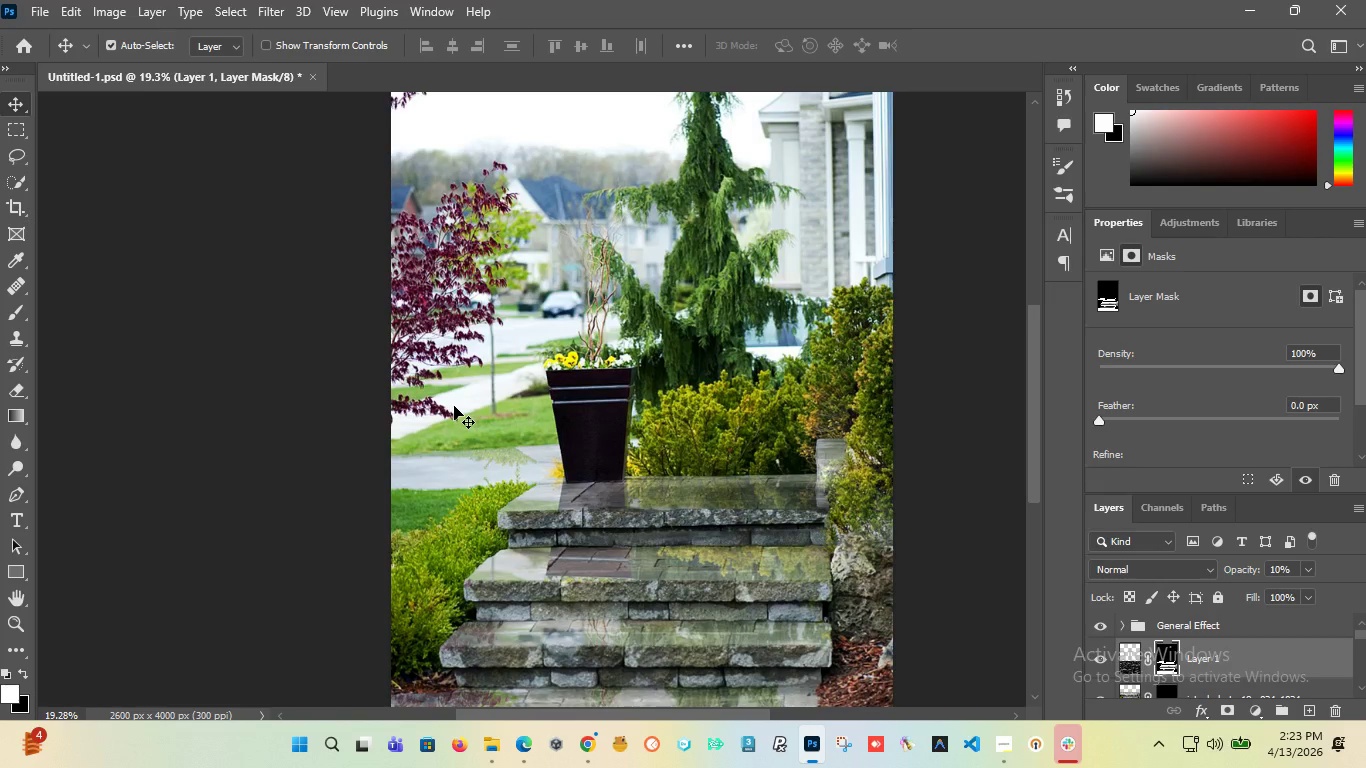 
wait(11.03)
 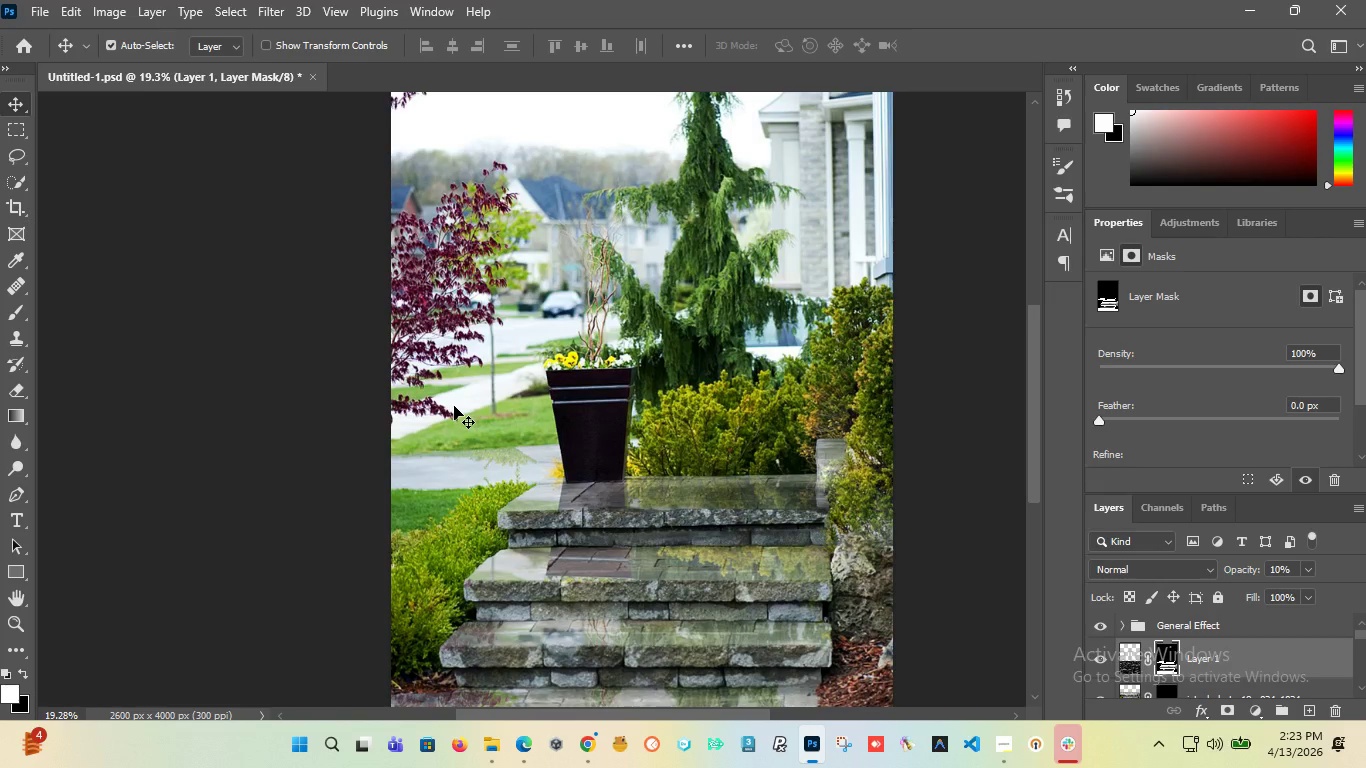 
hold_key(key=AltLeft, duration=1.19)
scroll: coordinate [606, 322], scroll_direction: down, amount: 3.0
 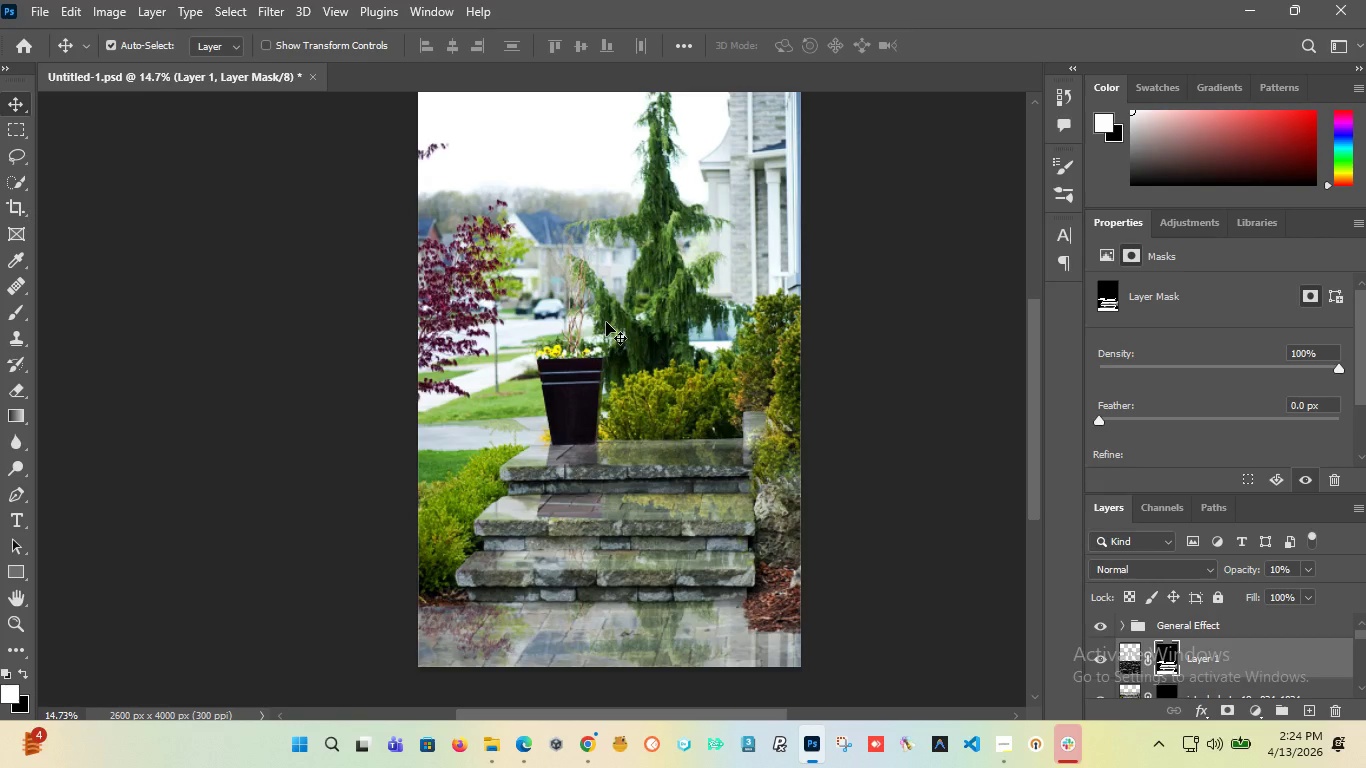 
hold_key(key=AltLeft, duration=0.47)
 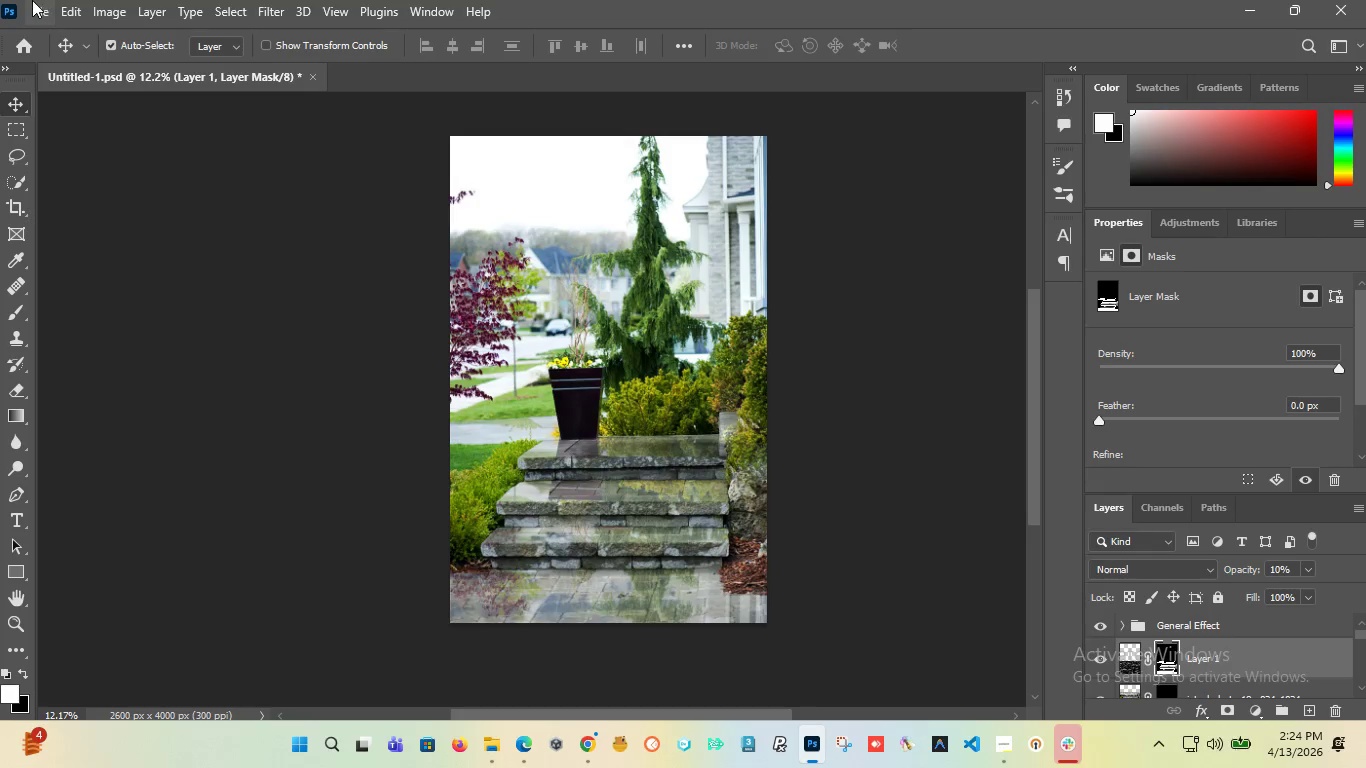 
left_click([35, 11])
 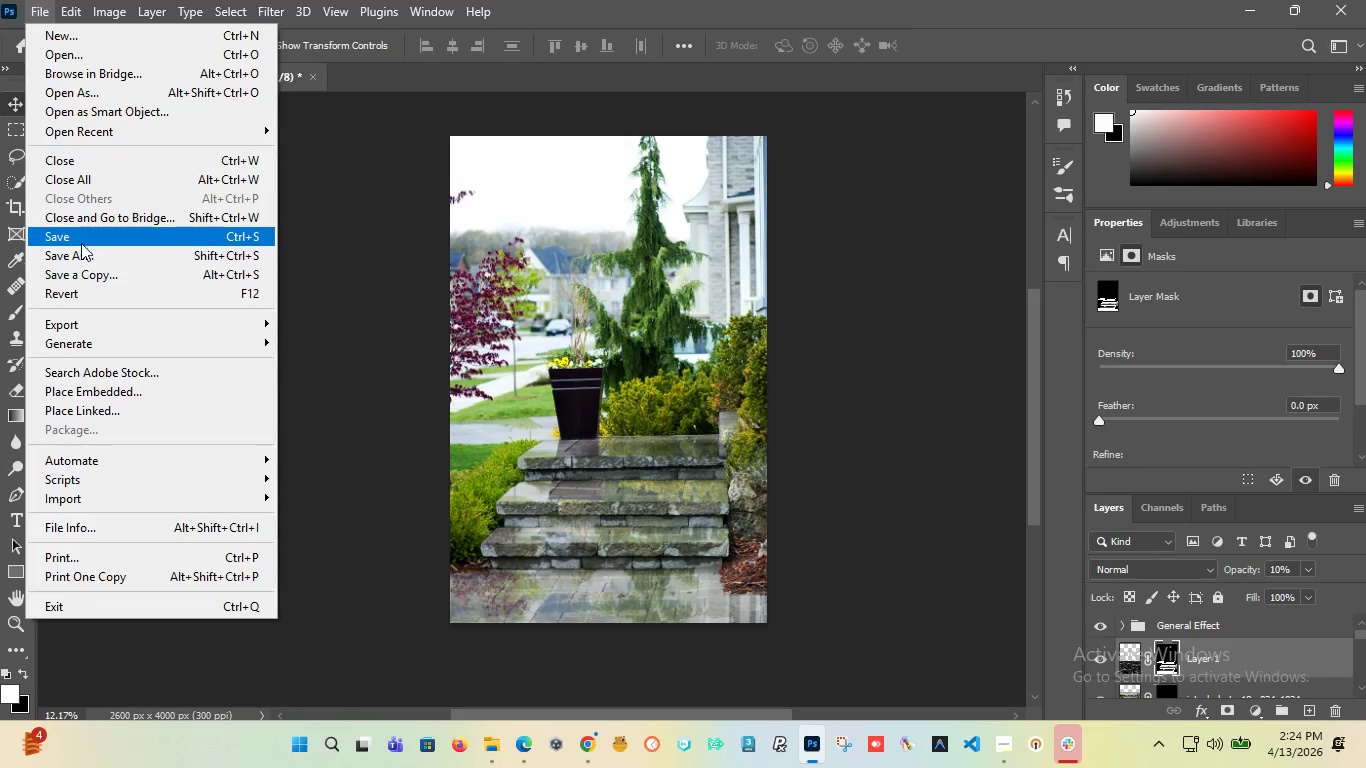 
left_click([81, 243])
 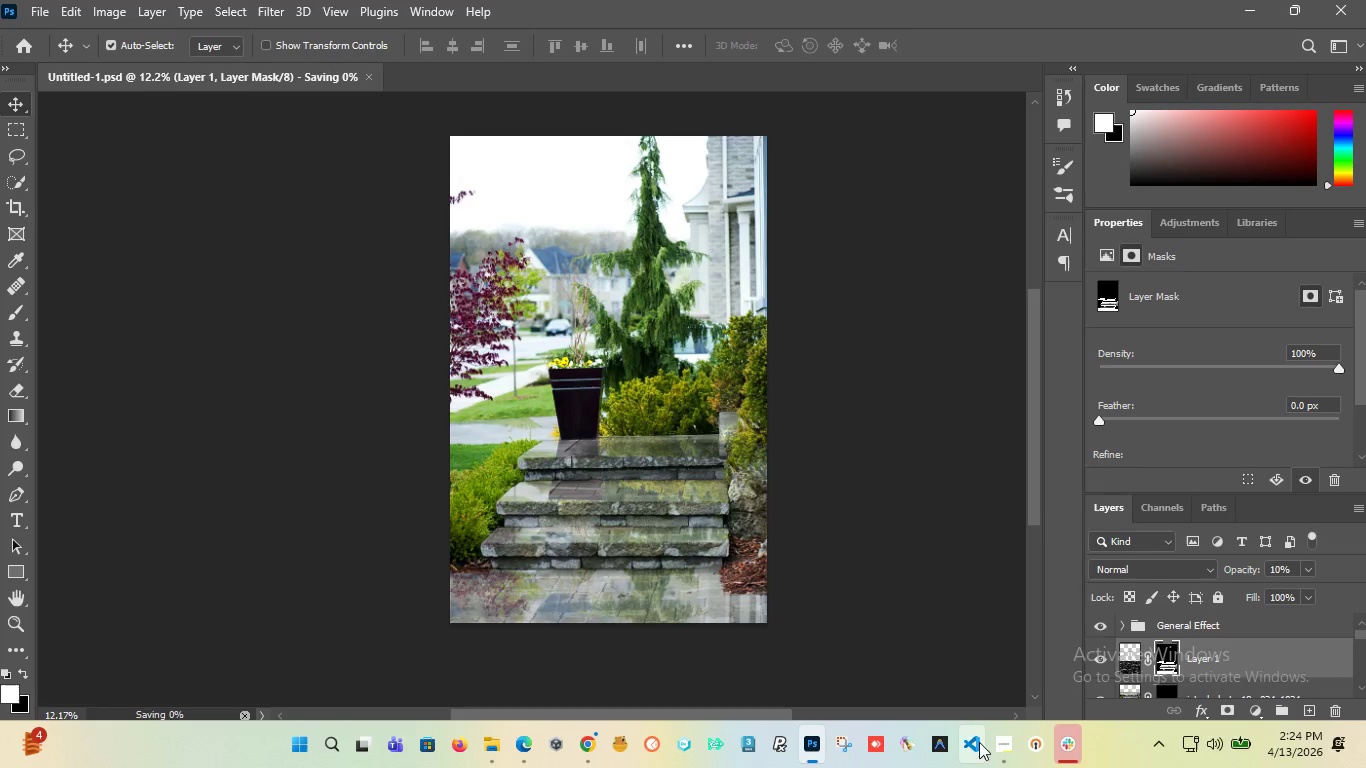 
wait(6.27)
 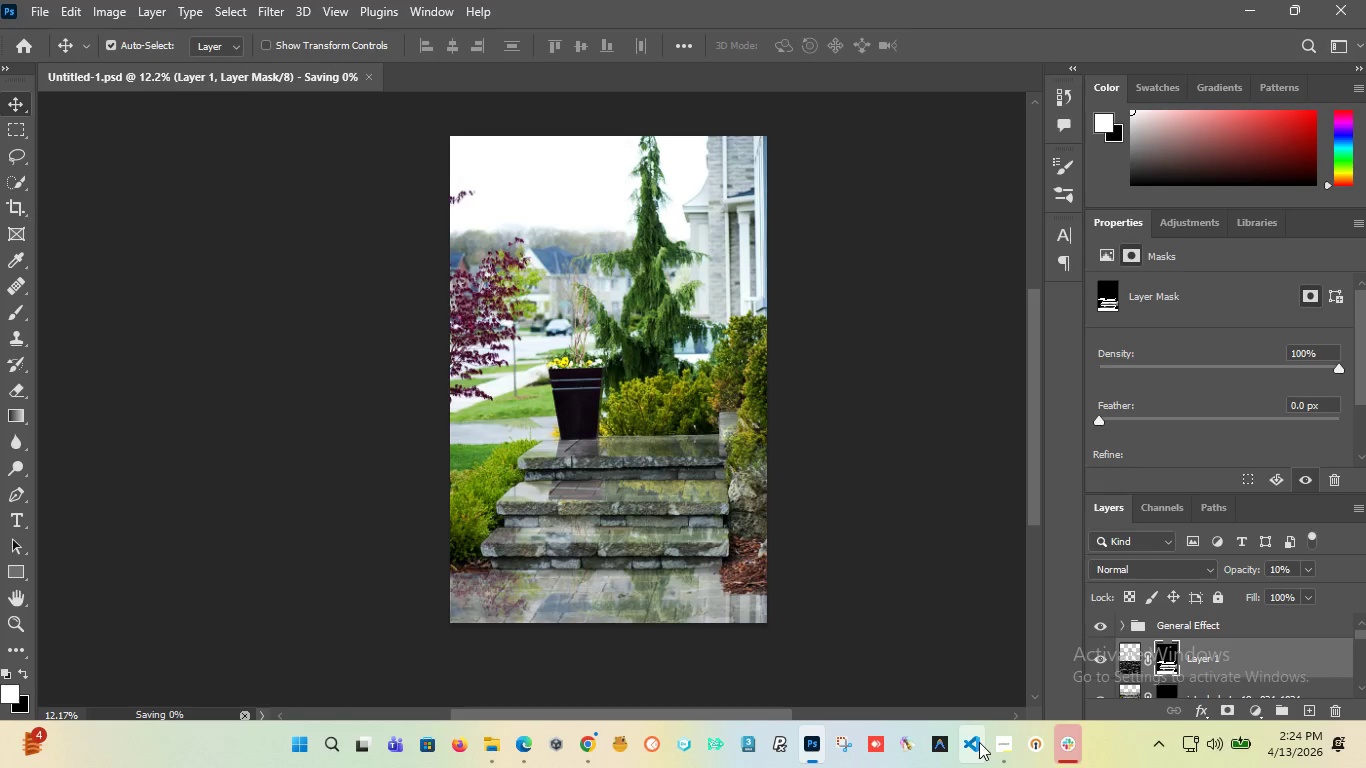 
left_click([998, 743])